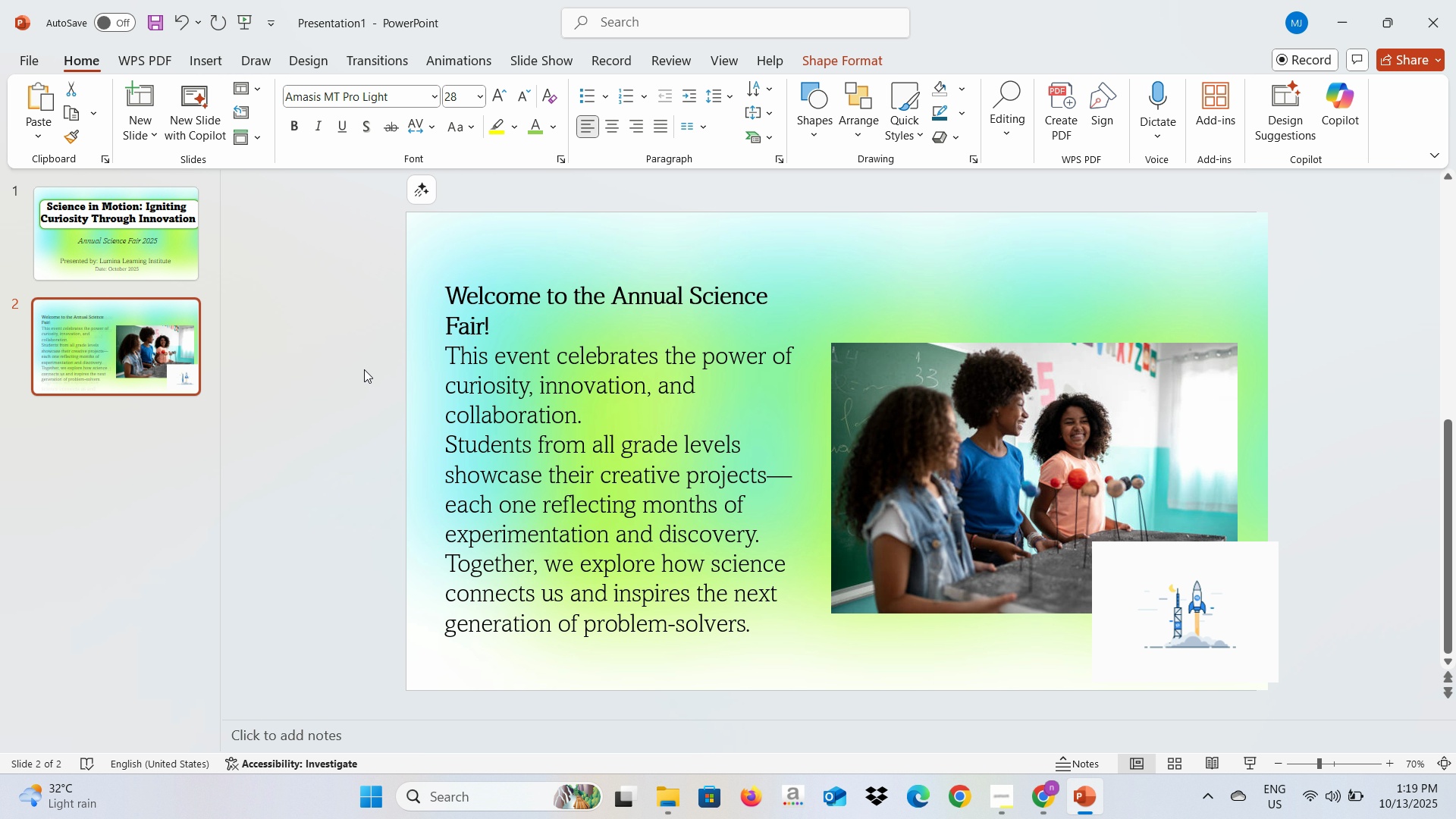 
left_click([364, 369])
 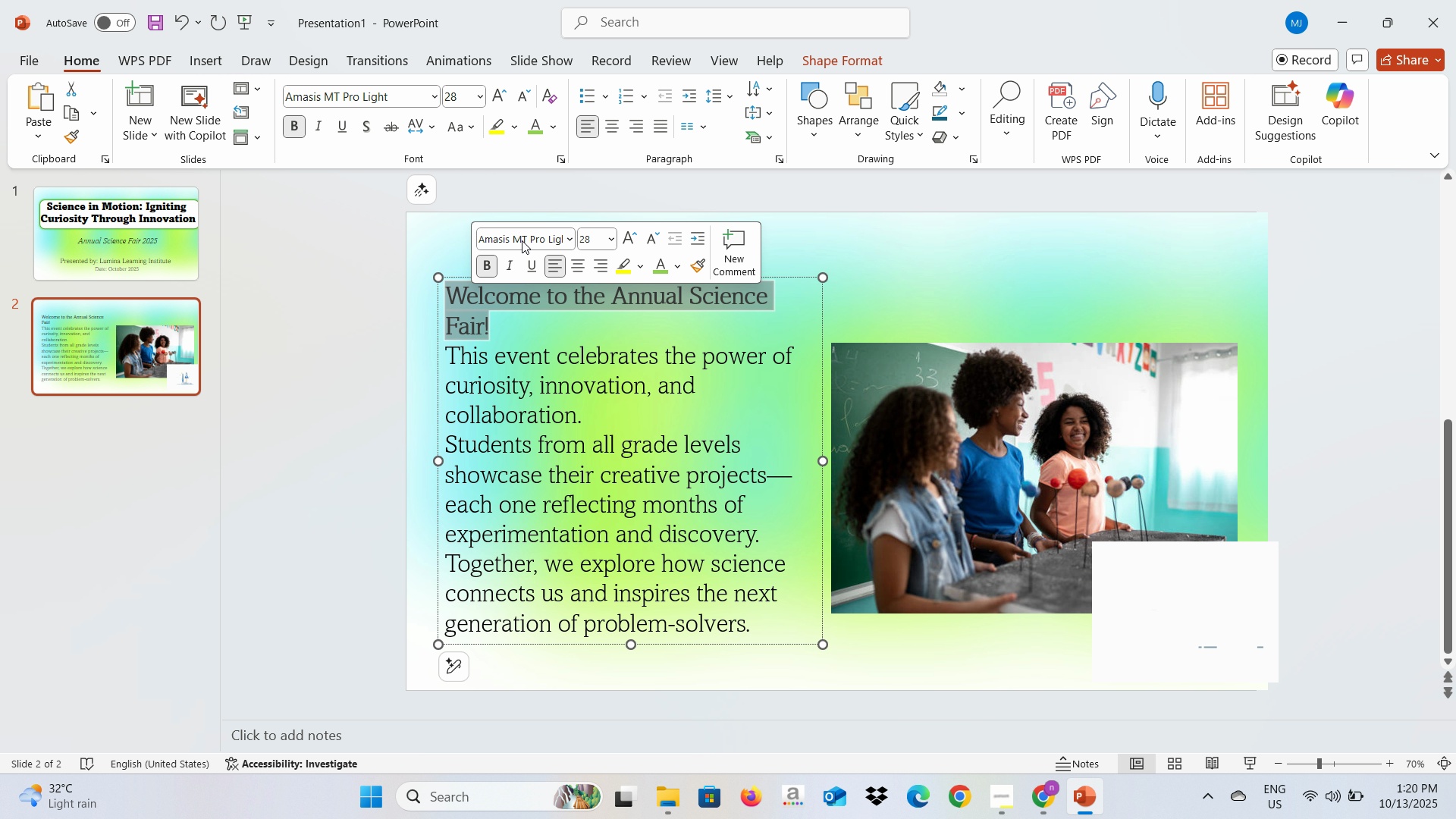 
left_click([608, 123])
 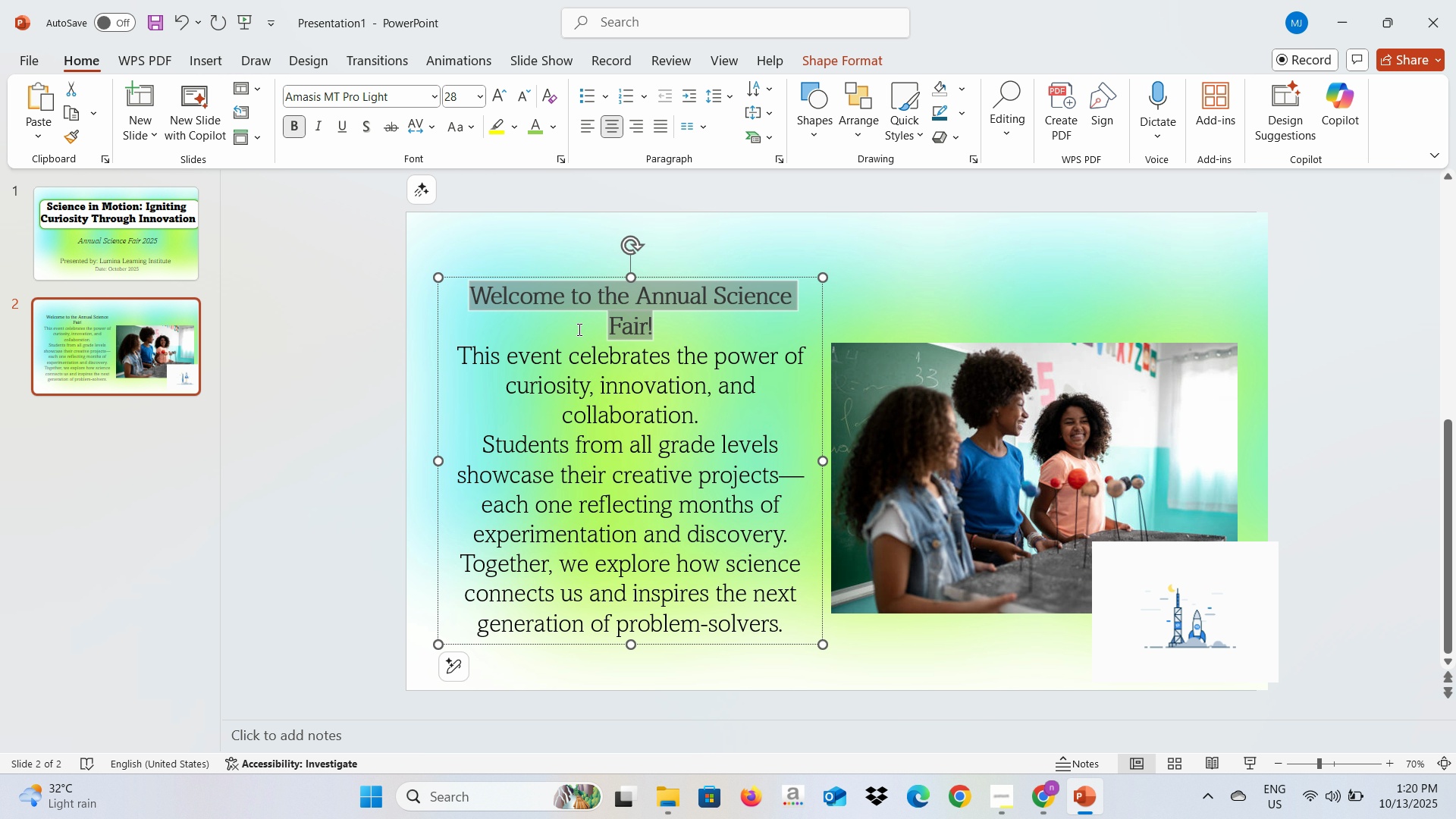 
left_click([578, 329])
 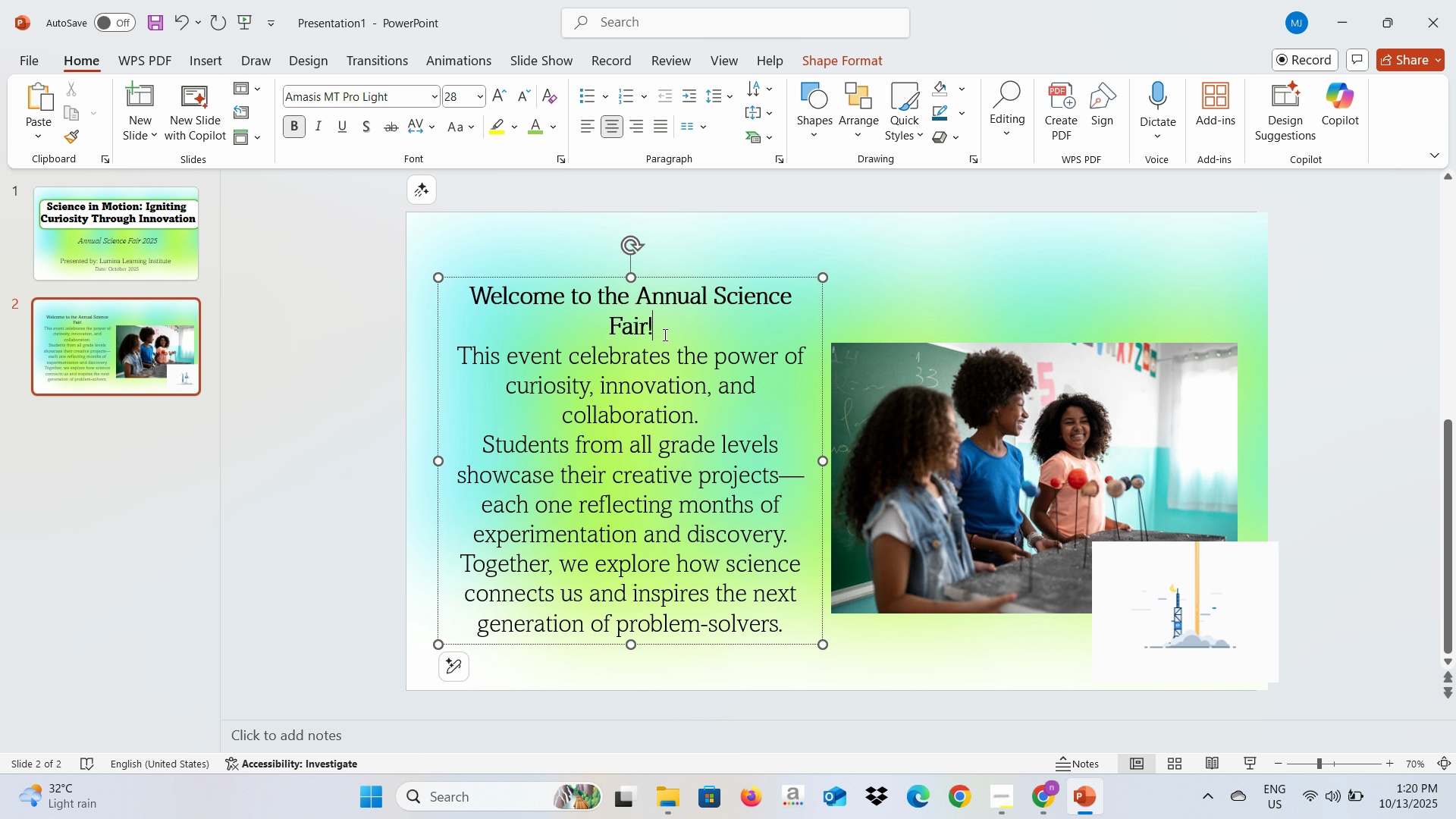 
key(Enter)
 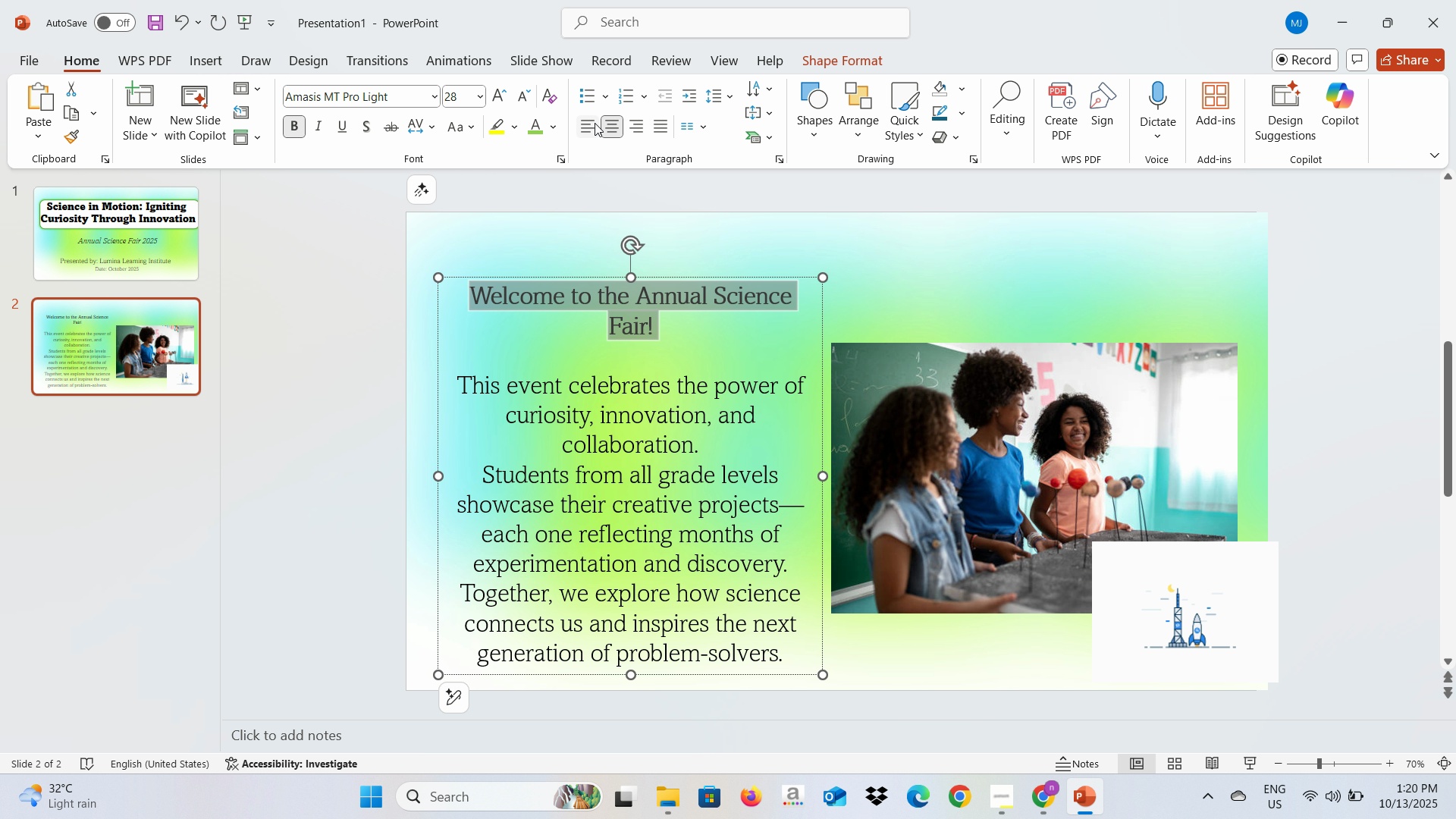 
left_click([610, 129])
 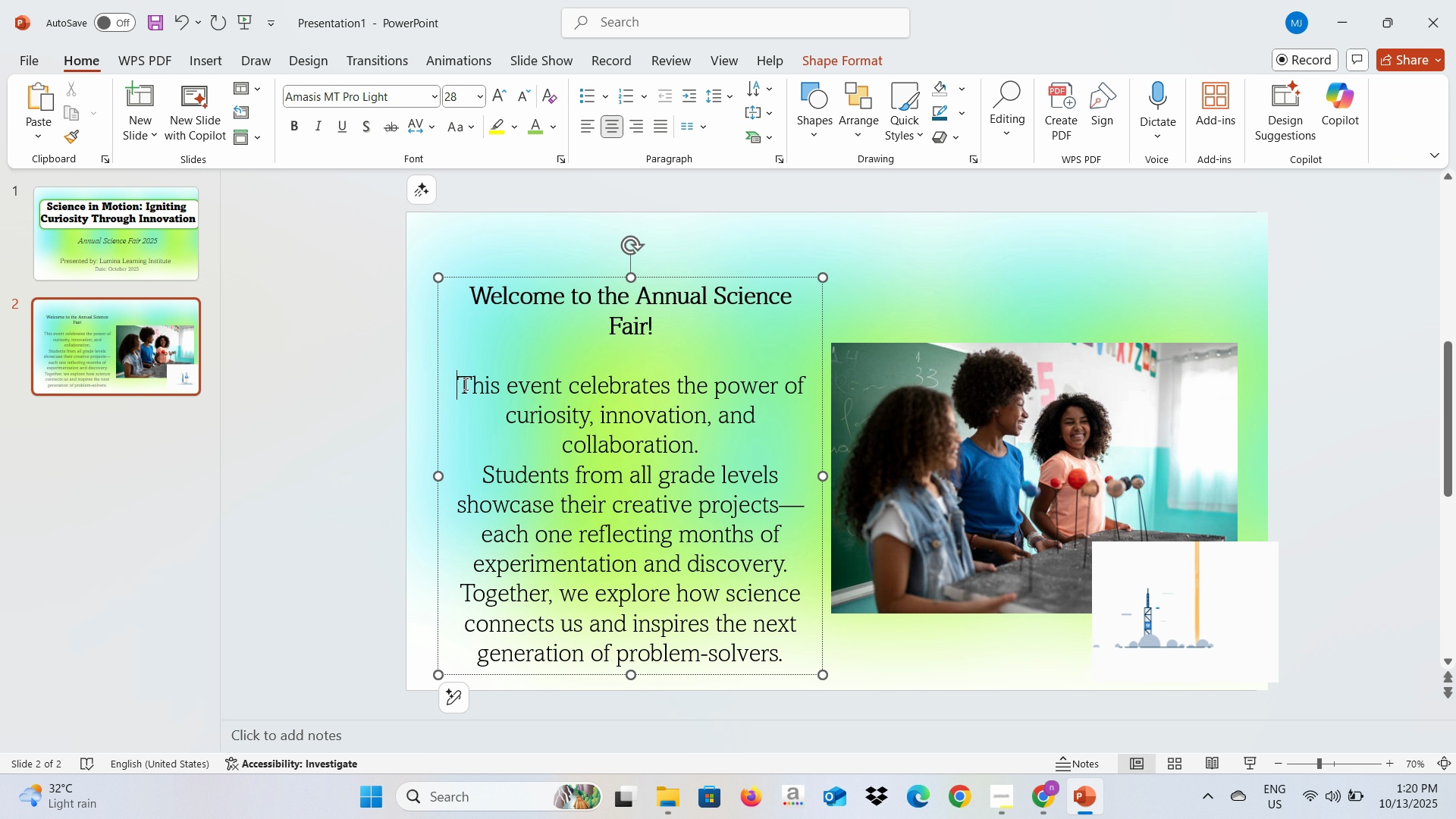 
scroll: coordinate [508, 378], scroll_direction: down, amount: 2.0
 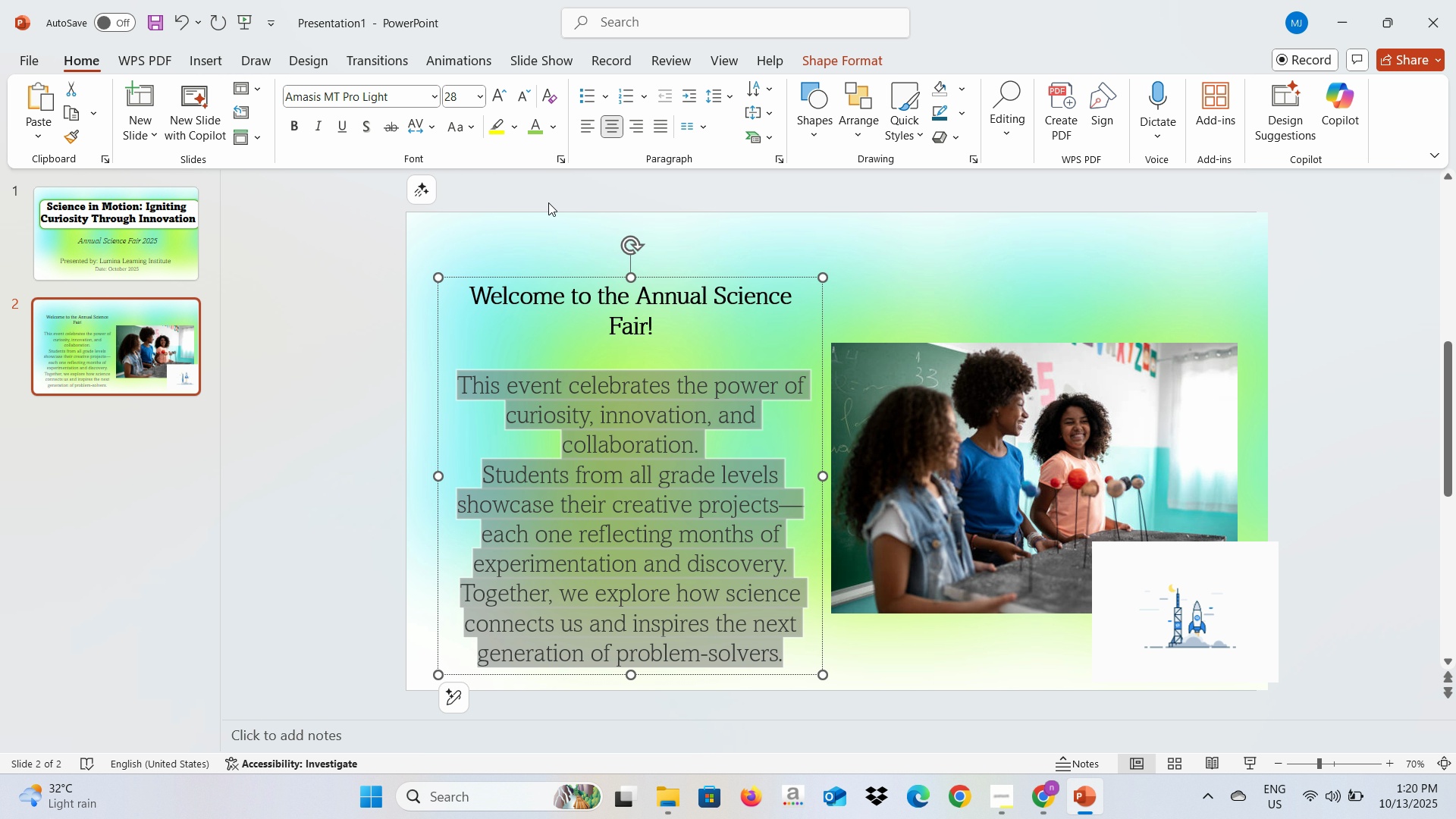 
left_click([577, 126])
 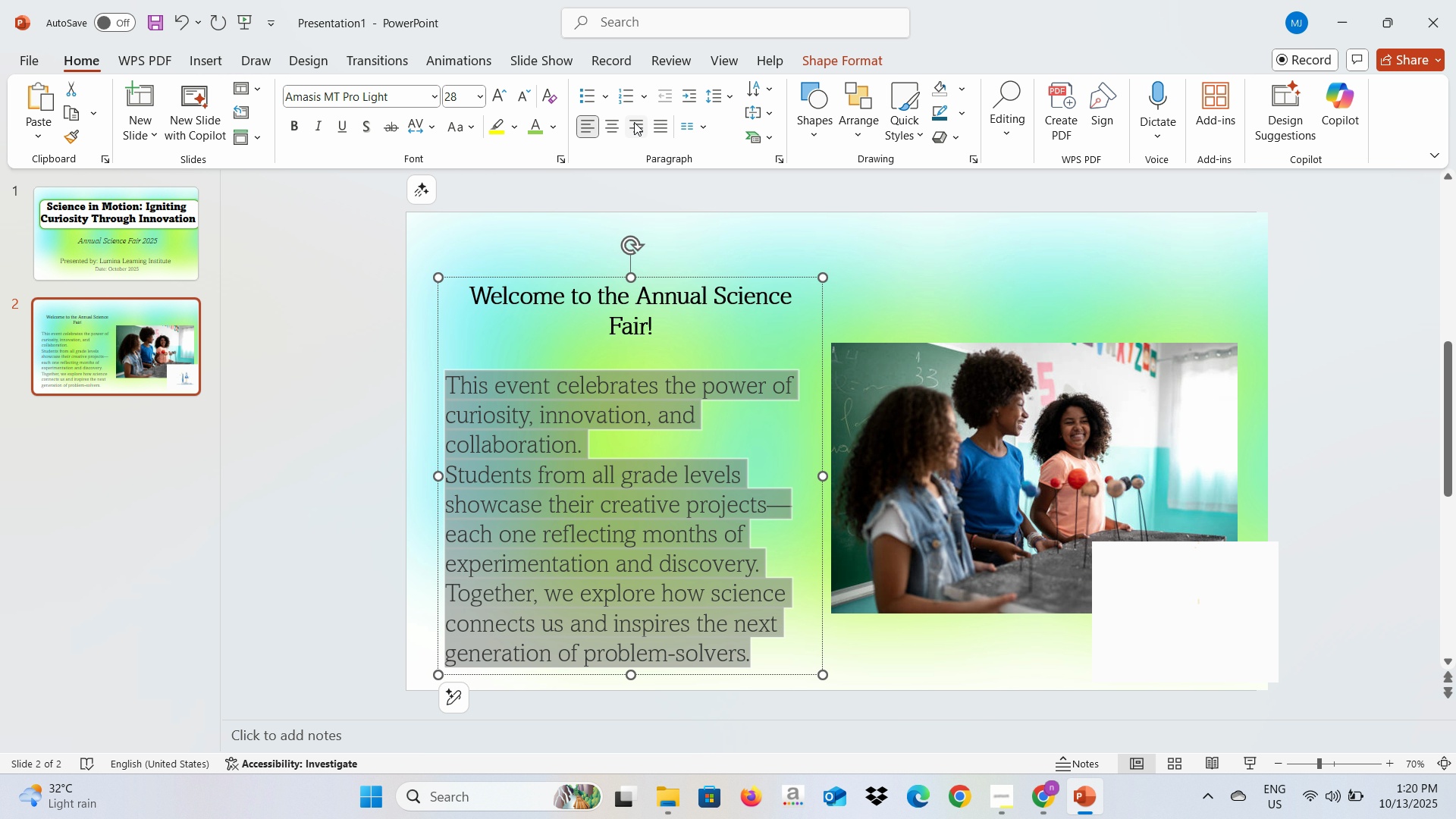 
left_click([663, 126])
 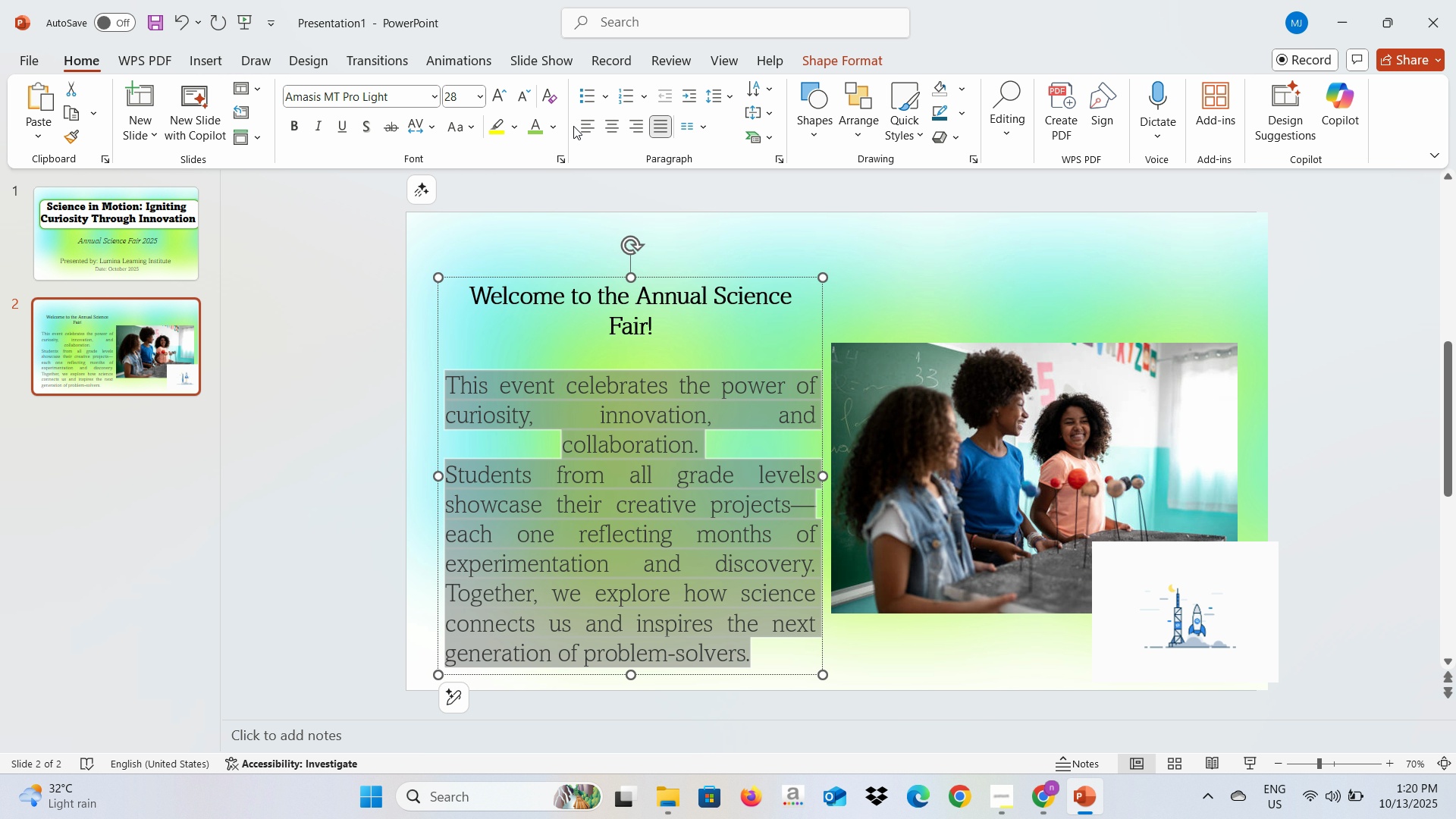 
left_click([579, 125])
 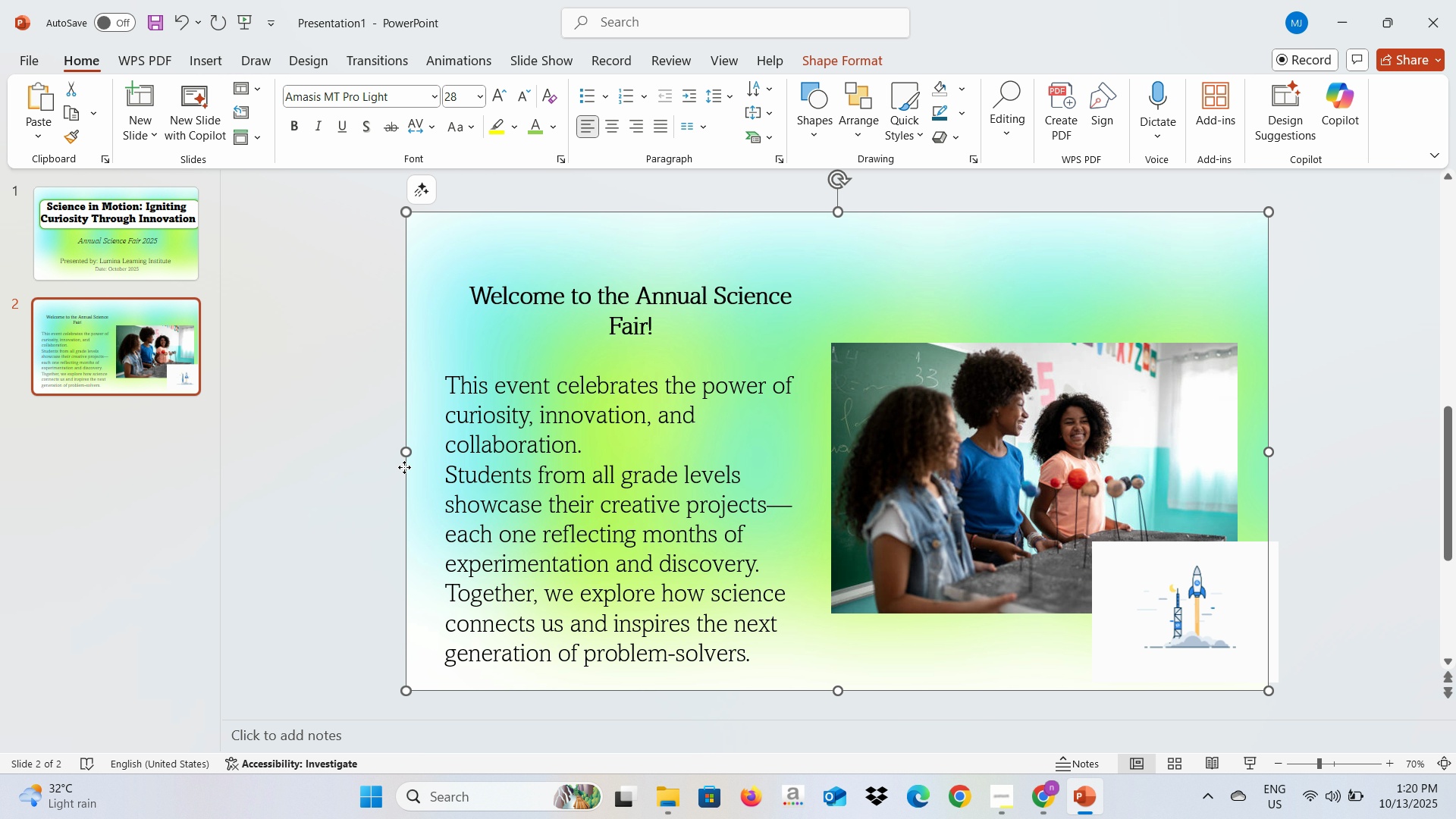 
left_click([404, 467])
 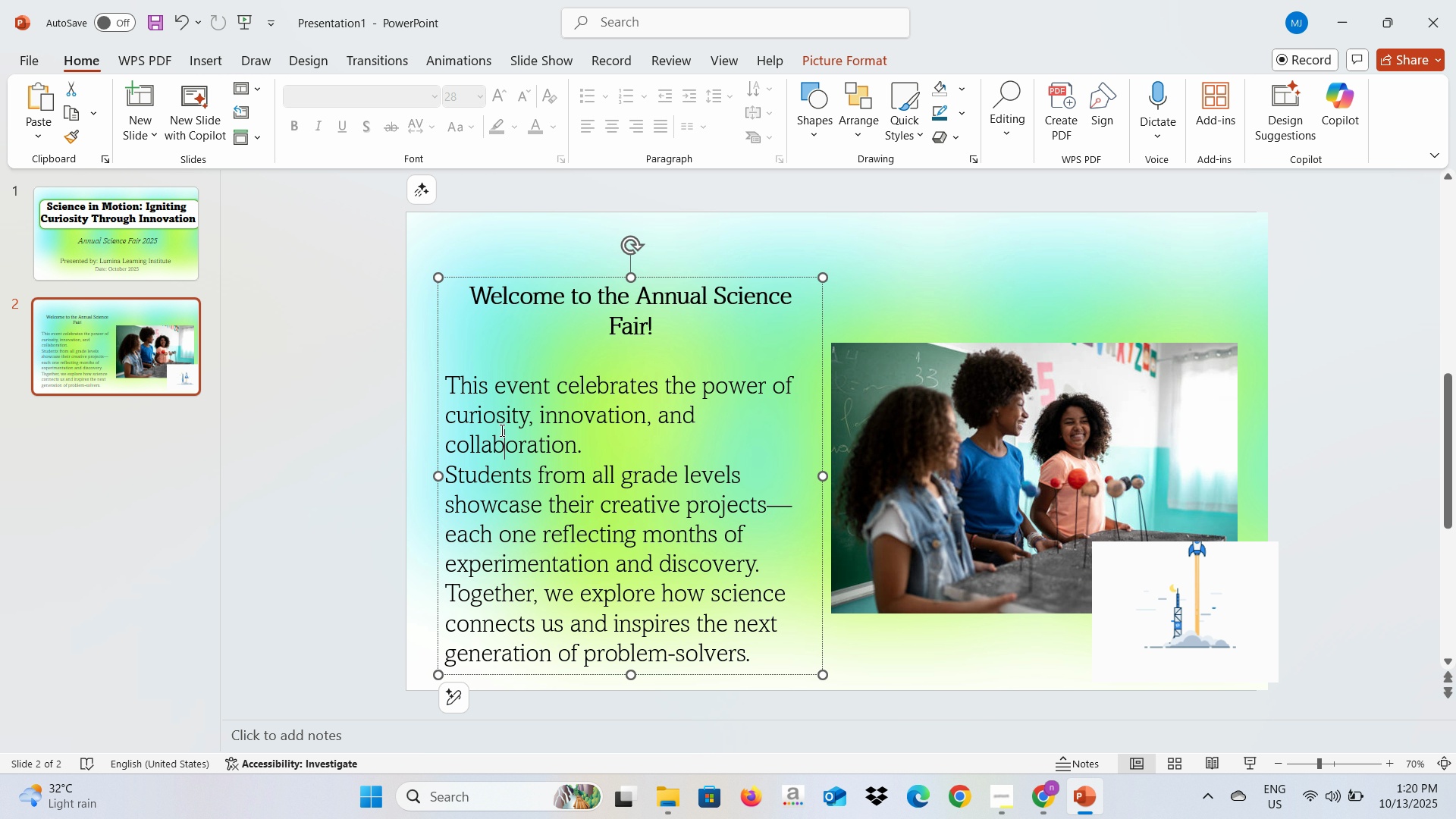 
left_click([500, 430])
 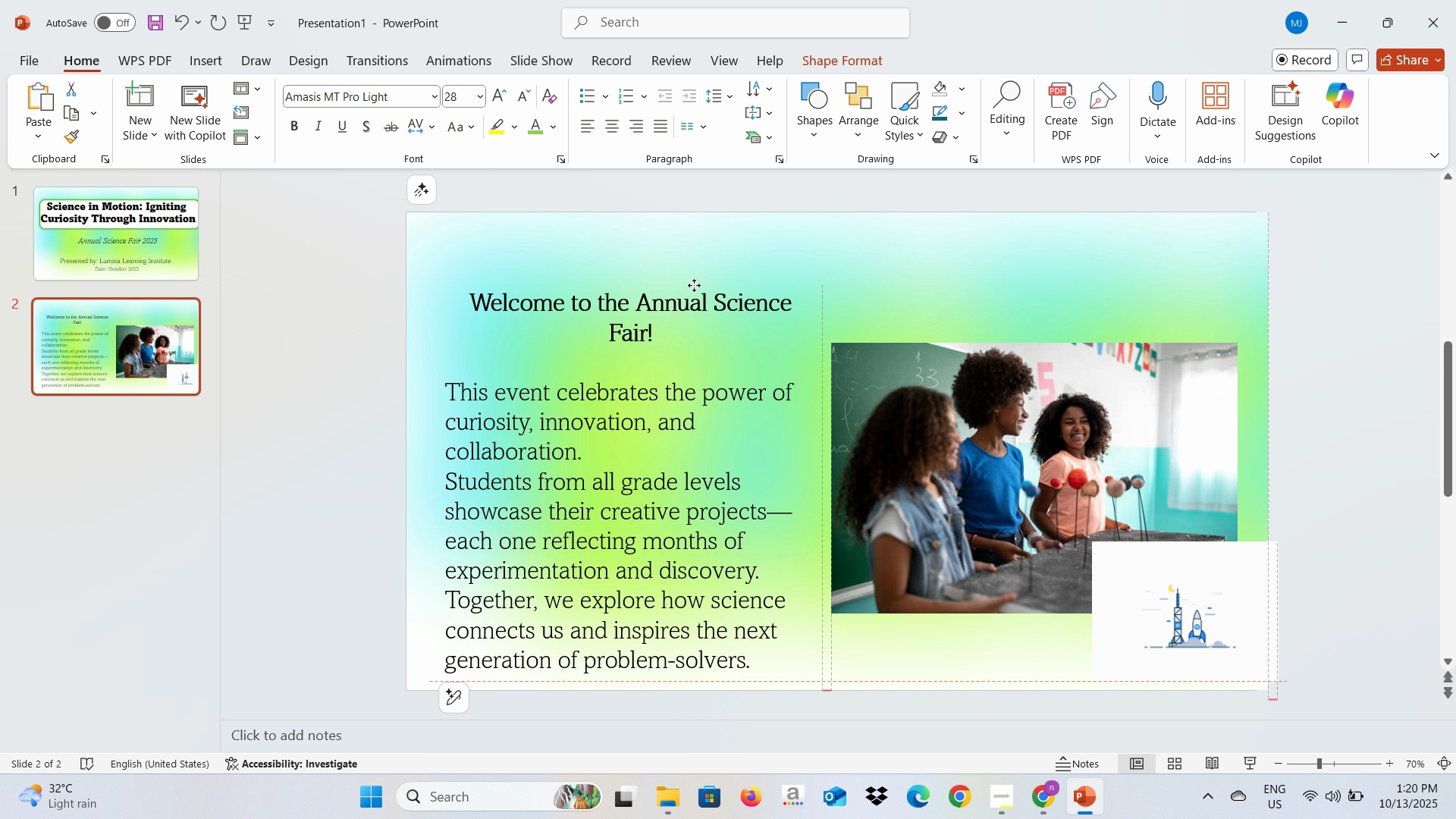 
wait(5.22)
 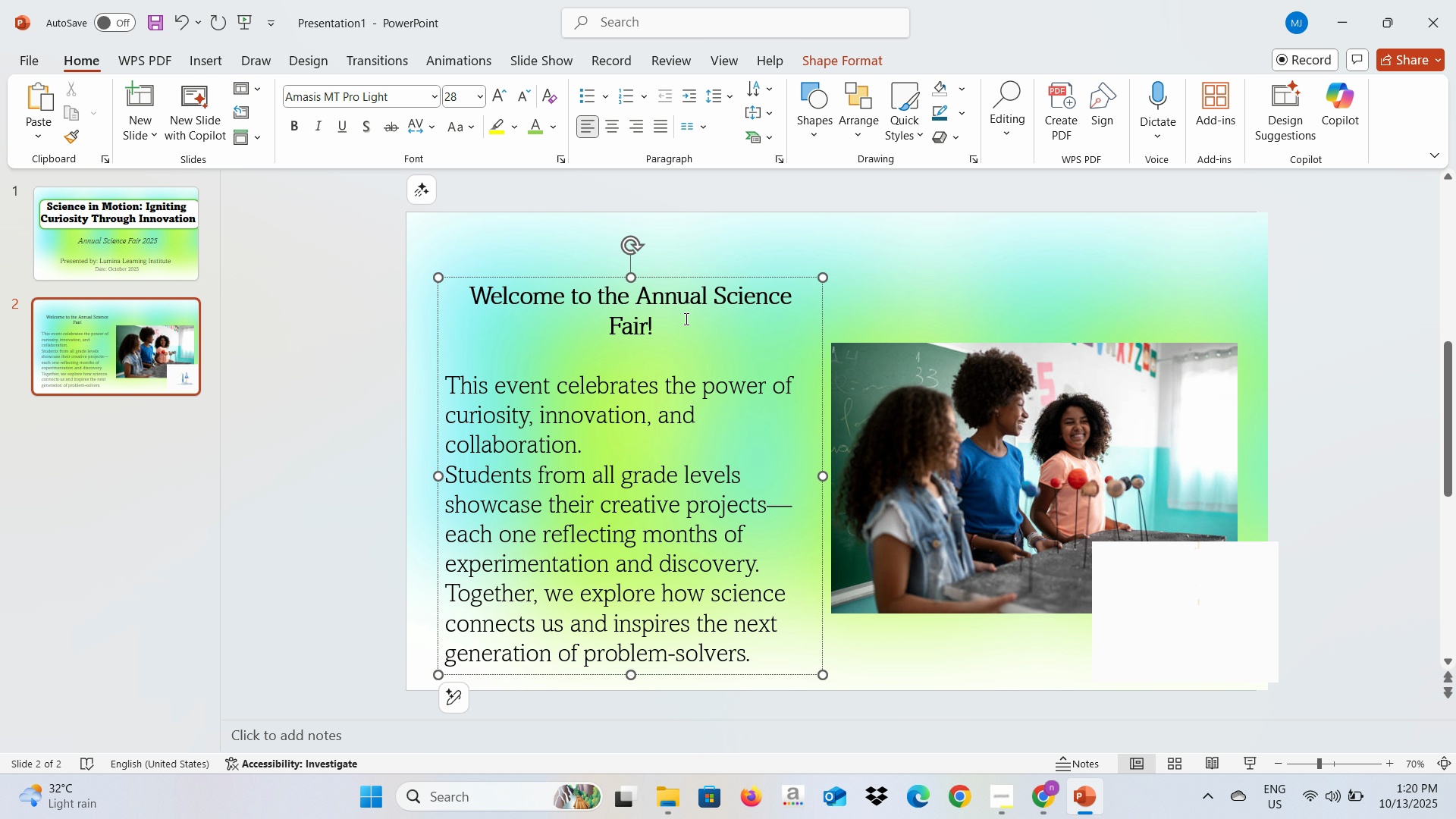 
left_click([375, 452])
 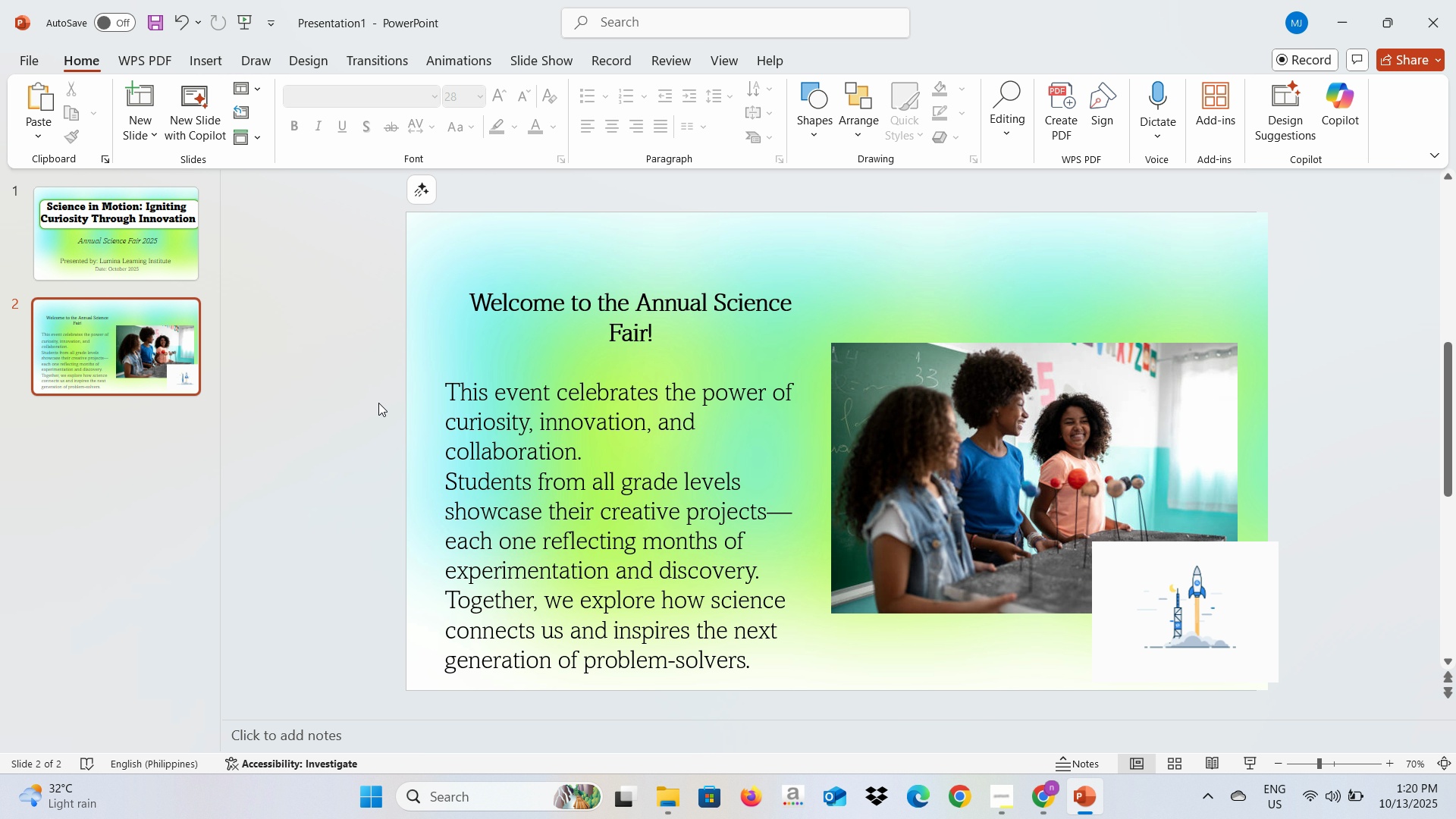 
key(Alt+AltLeft)
 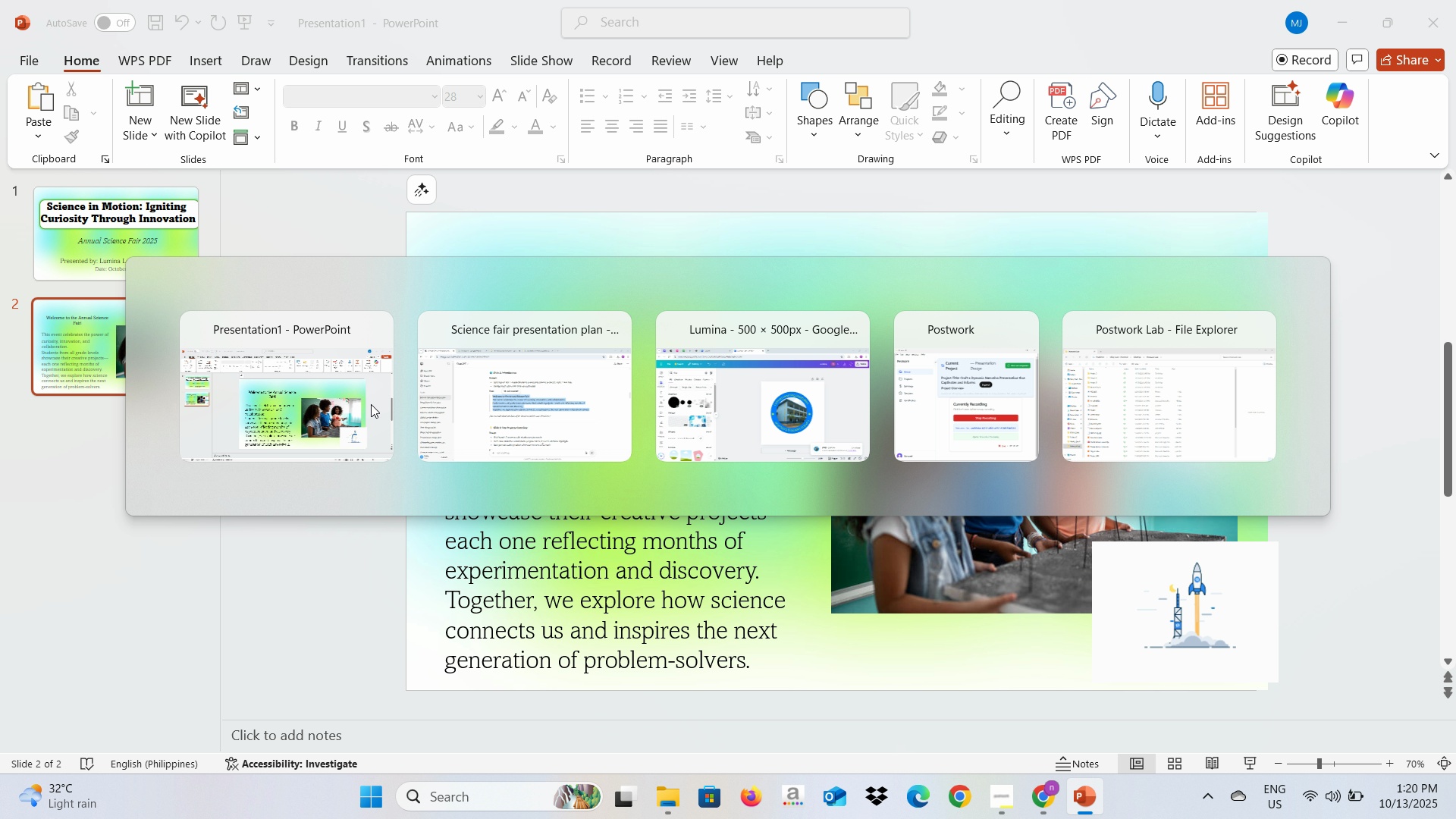 
key(Alt+Tab)
 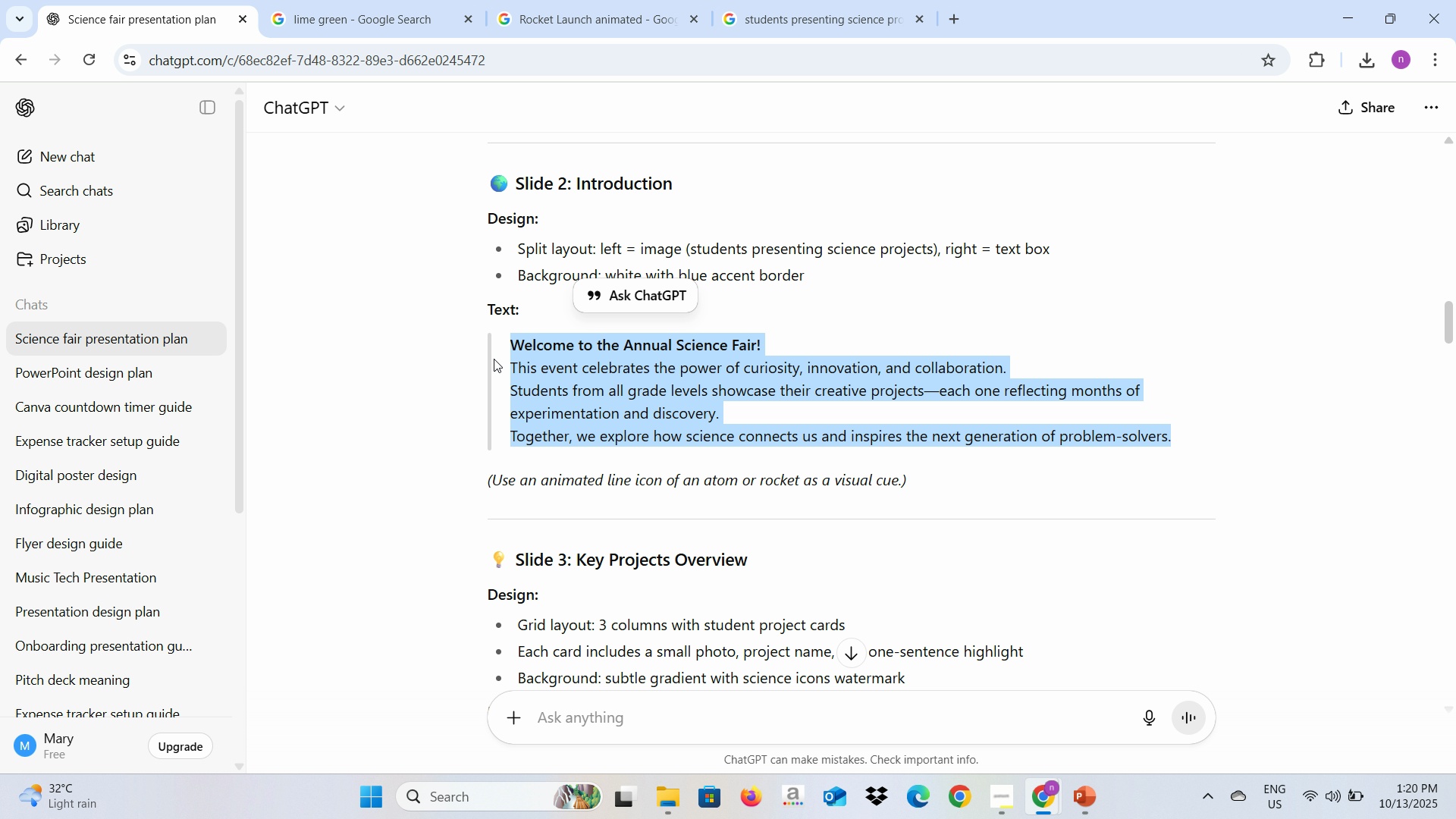 
scroll: coordinate [494, 359], scroll_direction: up, amount: 1.0
 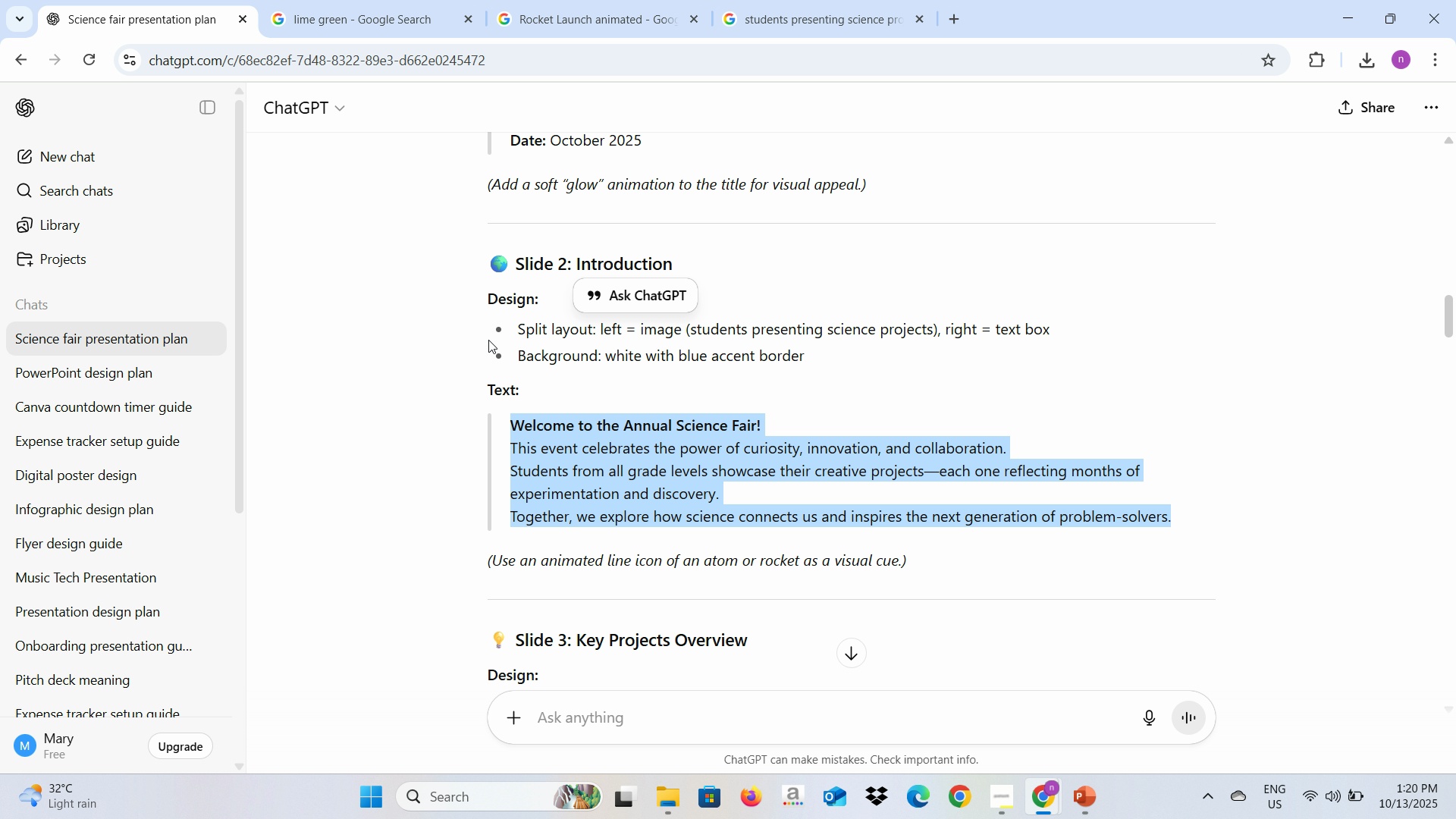 
scroll: coordinate [507, 353], scroll_direction: down, amount: 1.0
 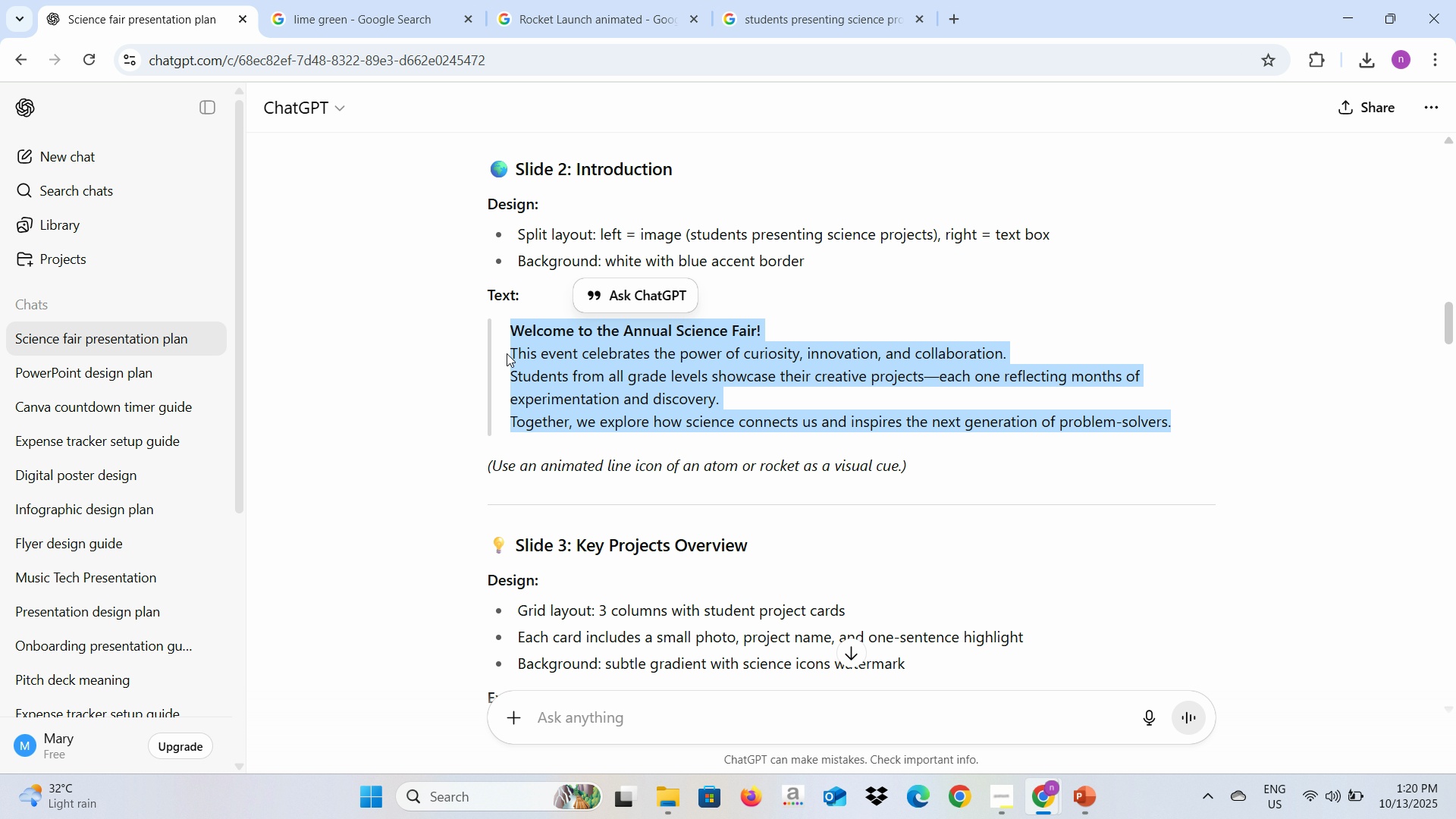 
key(Alt+AltLeft)
 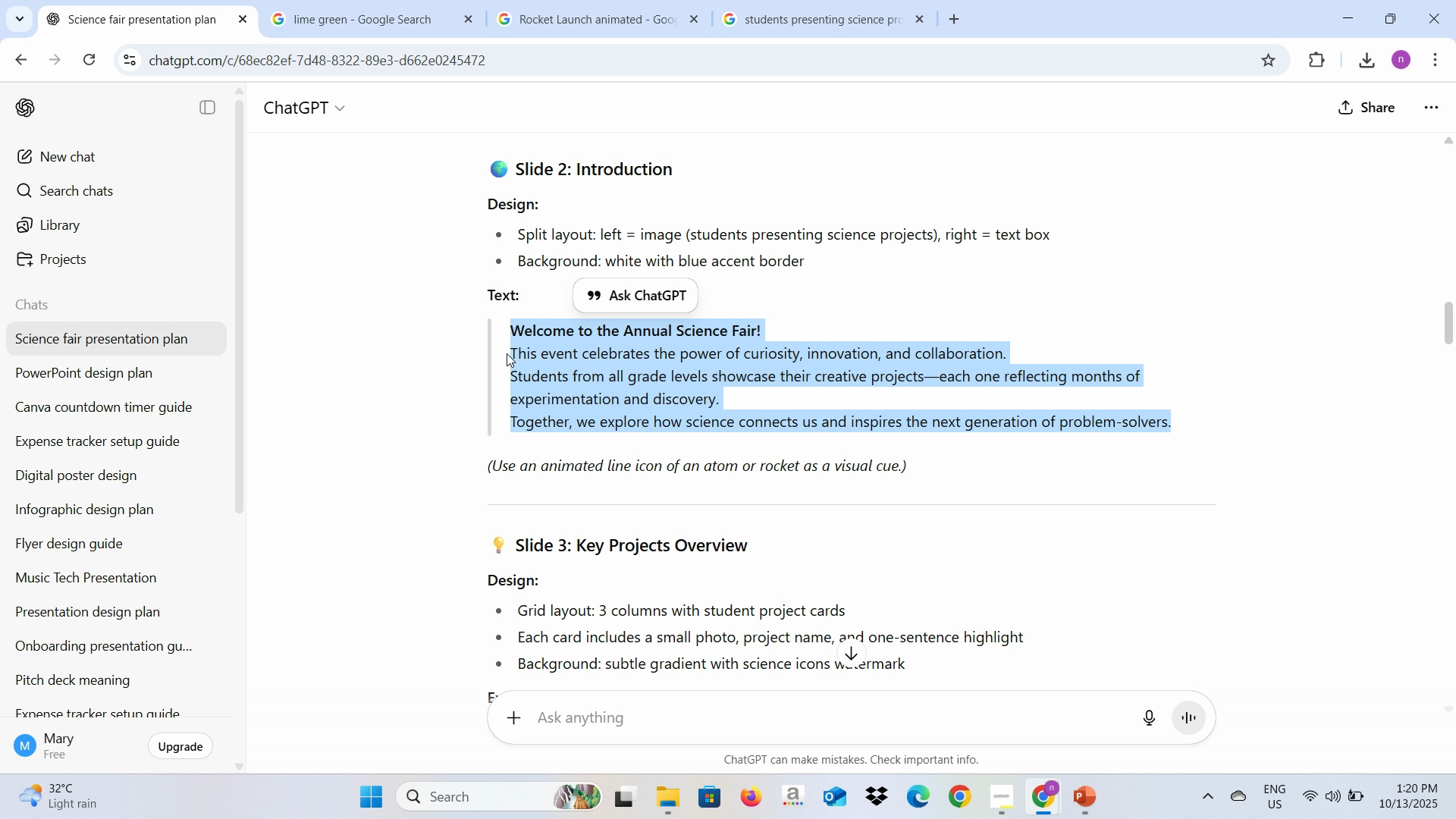 
key(Alt+Tab)
 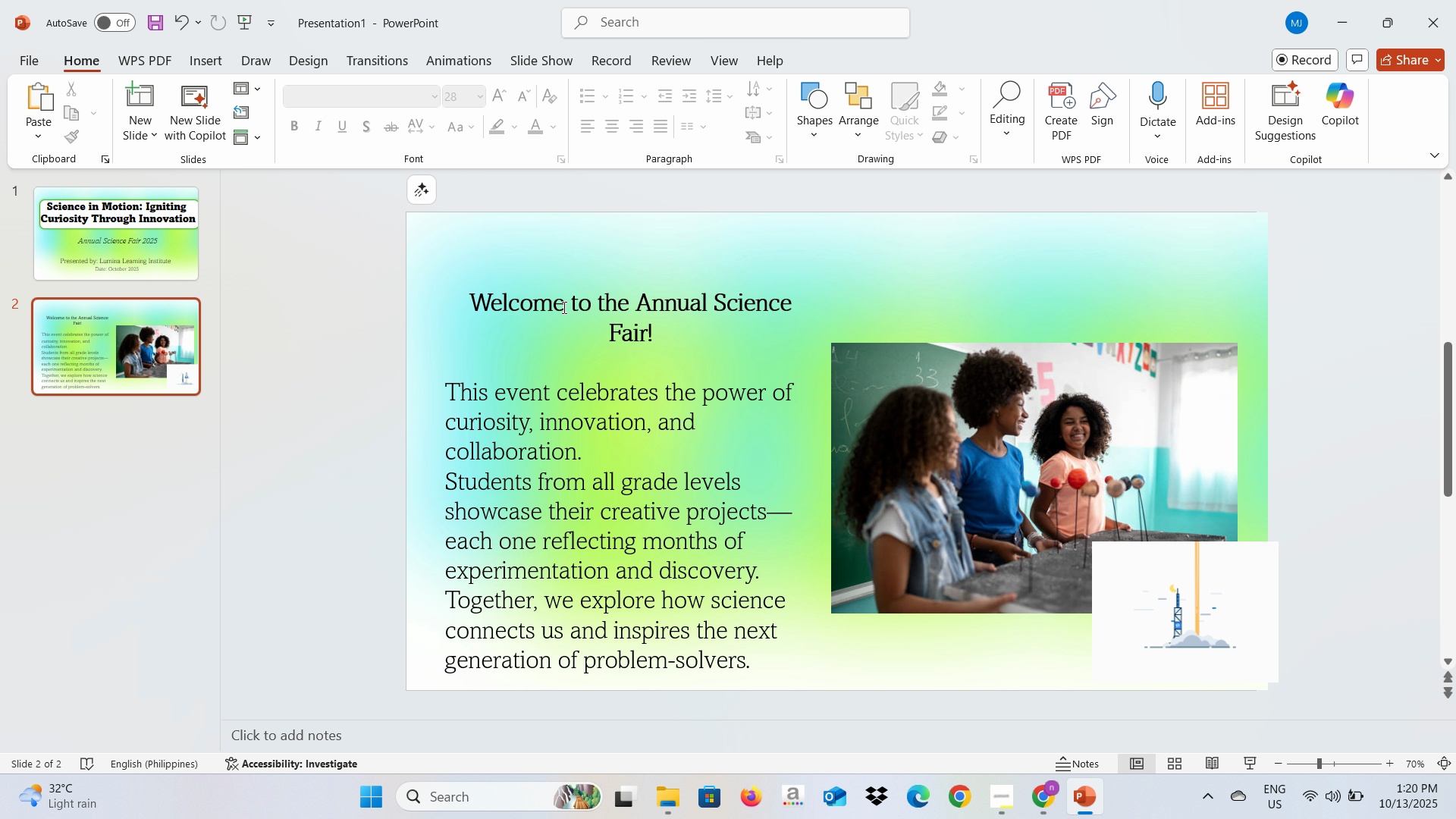 
left_click([563, 307])
 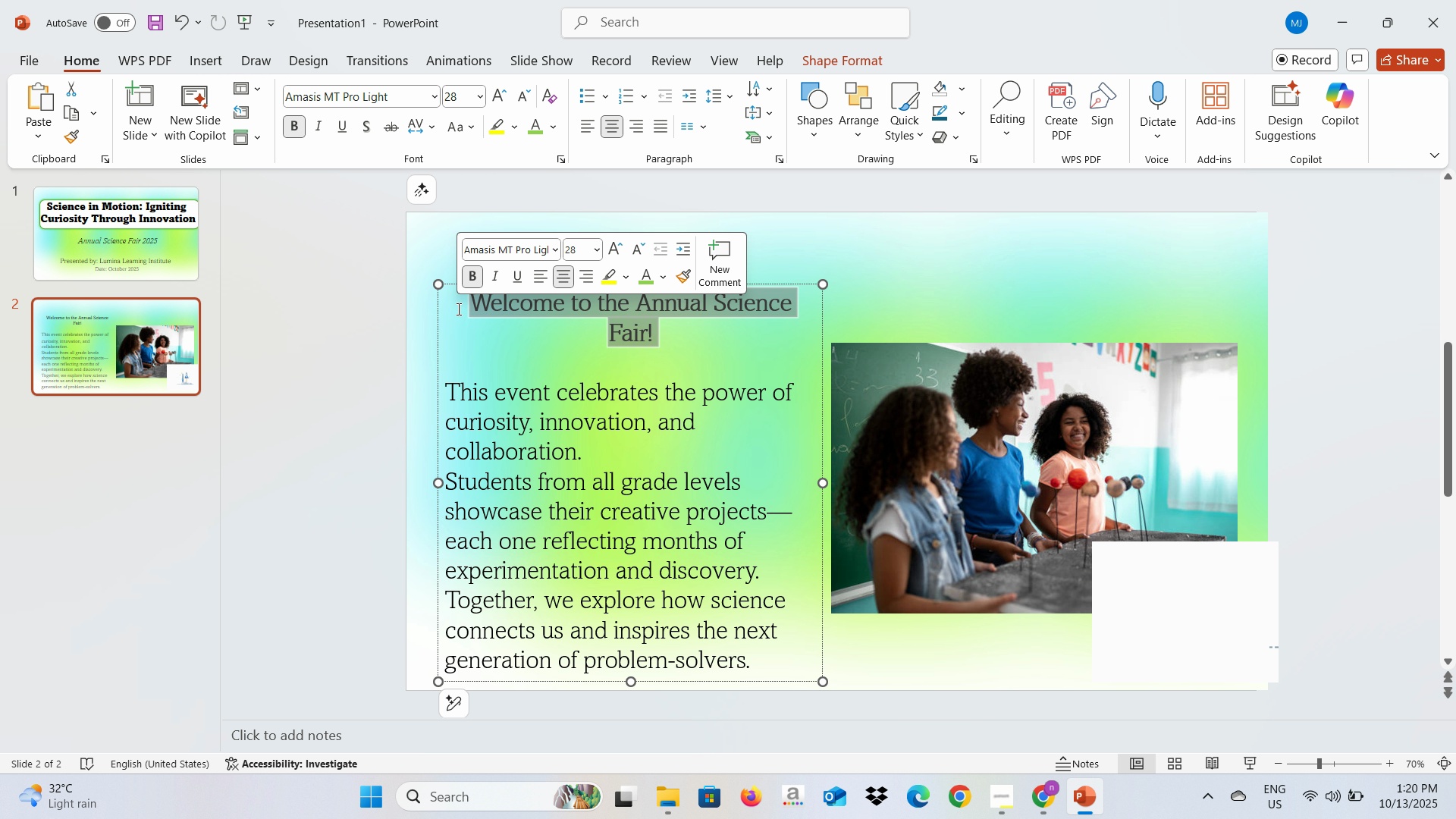 
key(Backspace)
 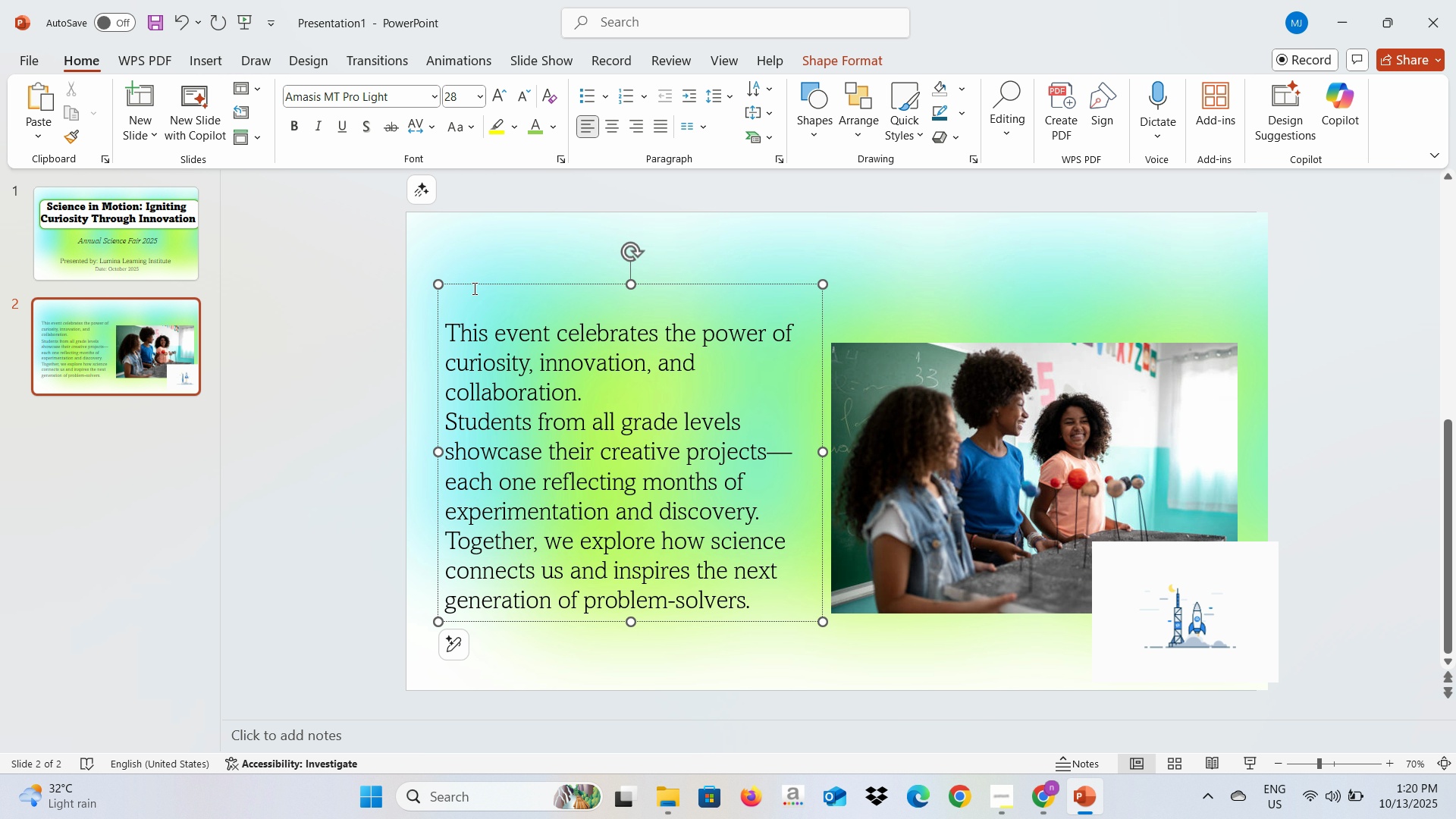 
key(Control+Z)
 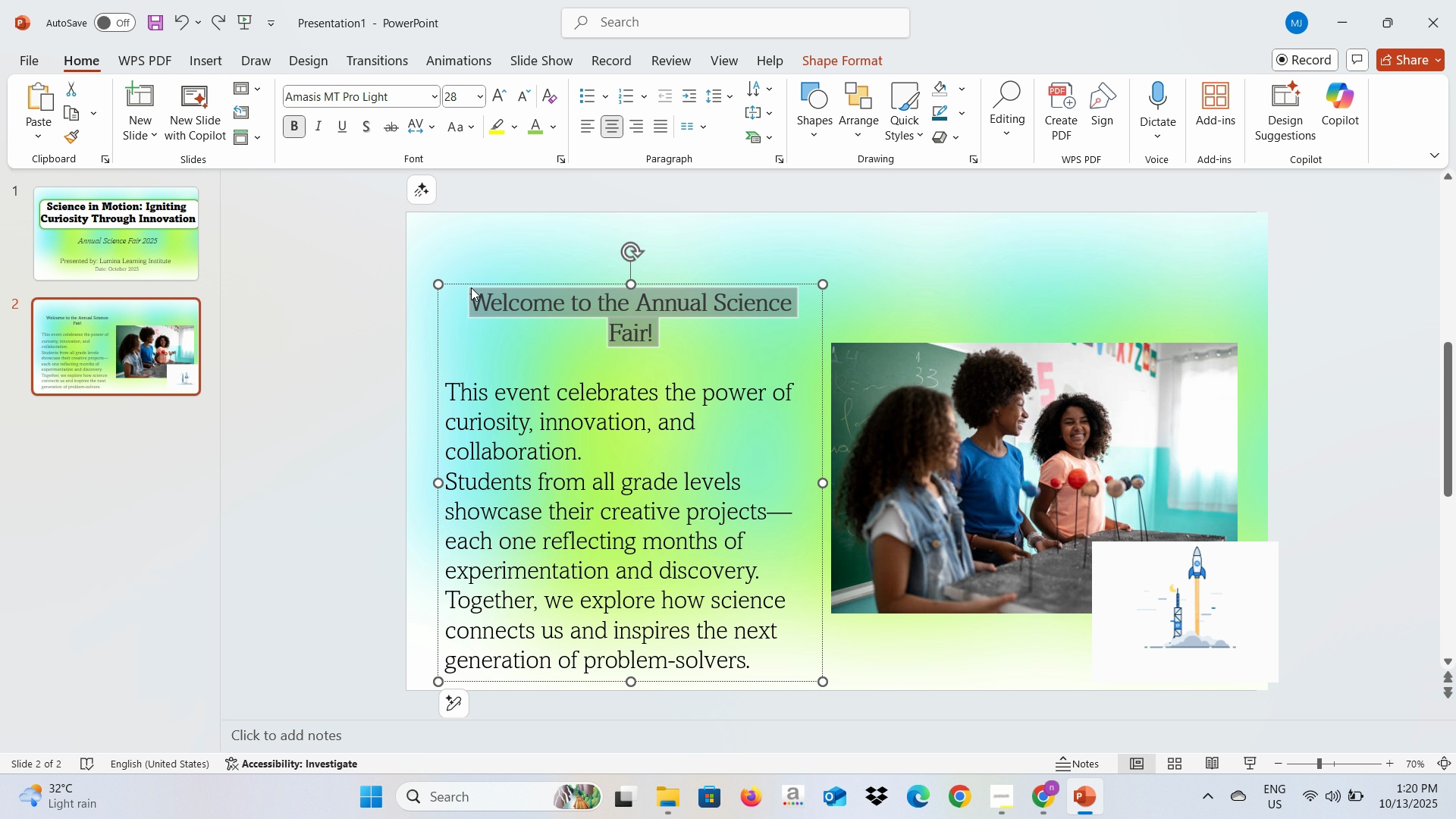 
key(Control+C)
 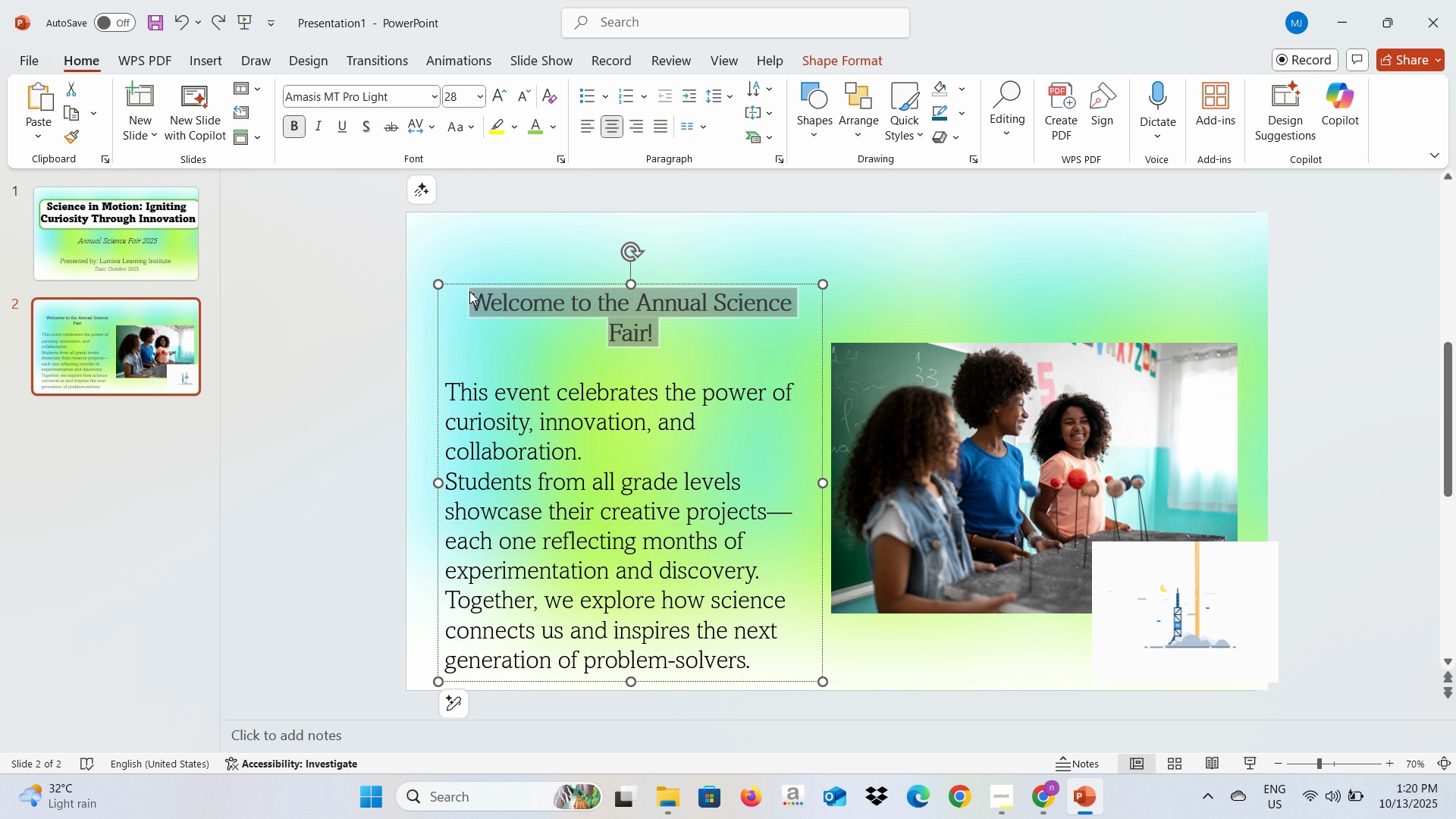 
key(Backspace)
 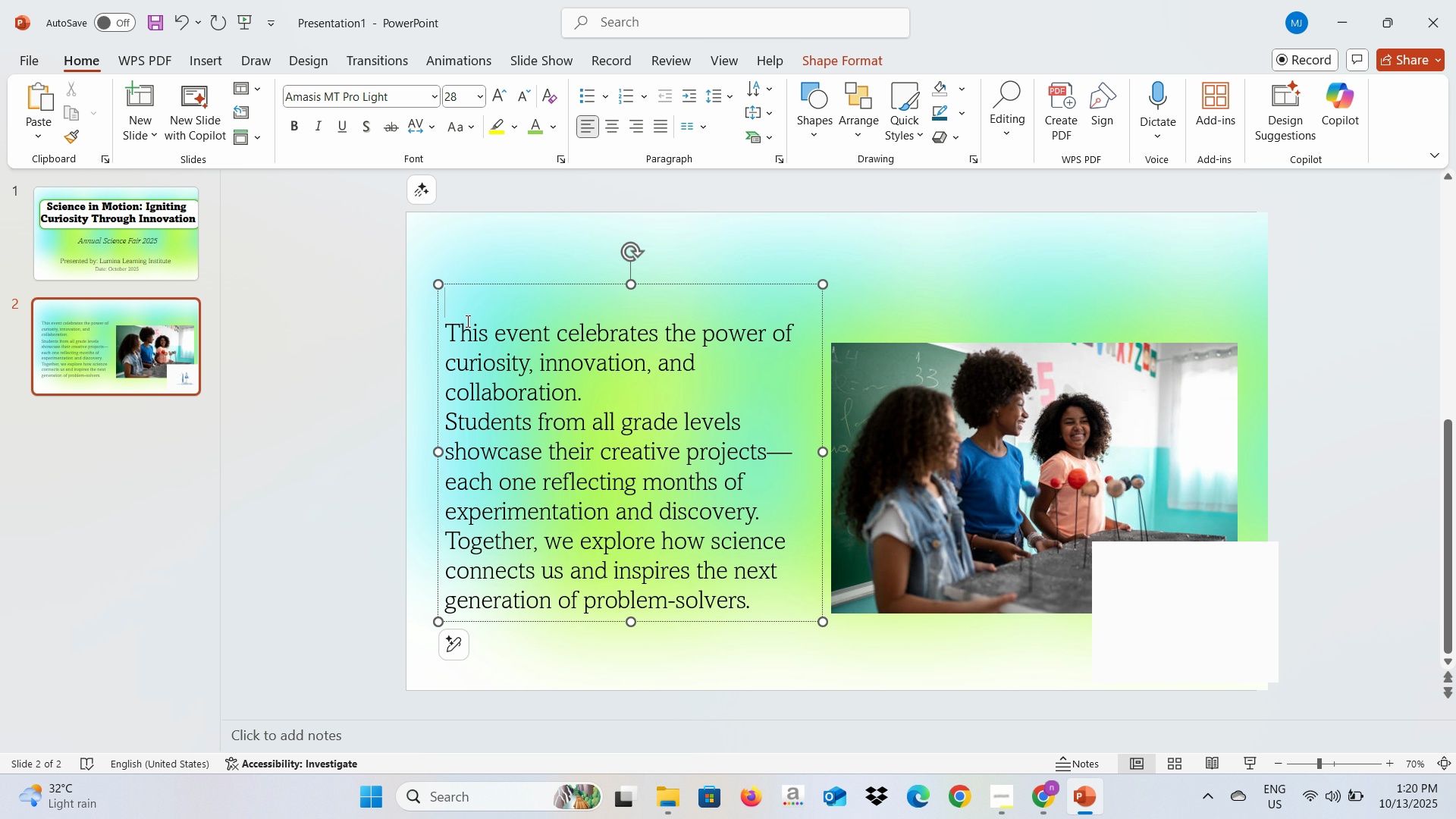 
key(ArrowDown)
 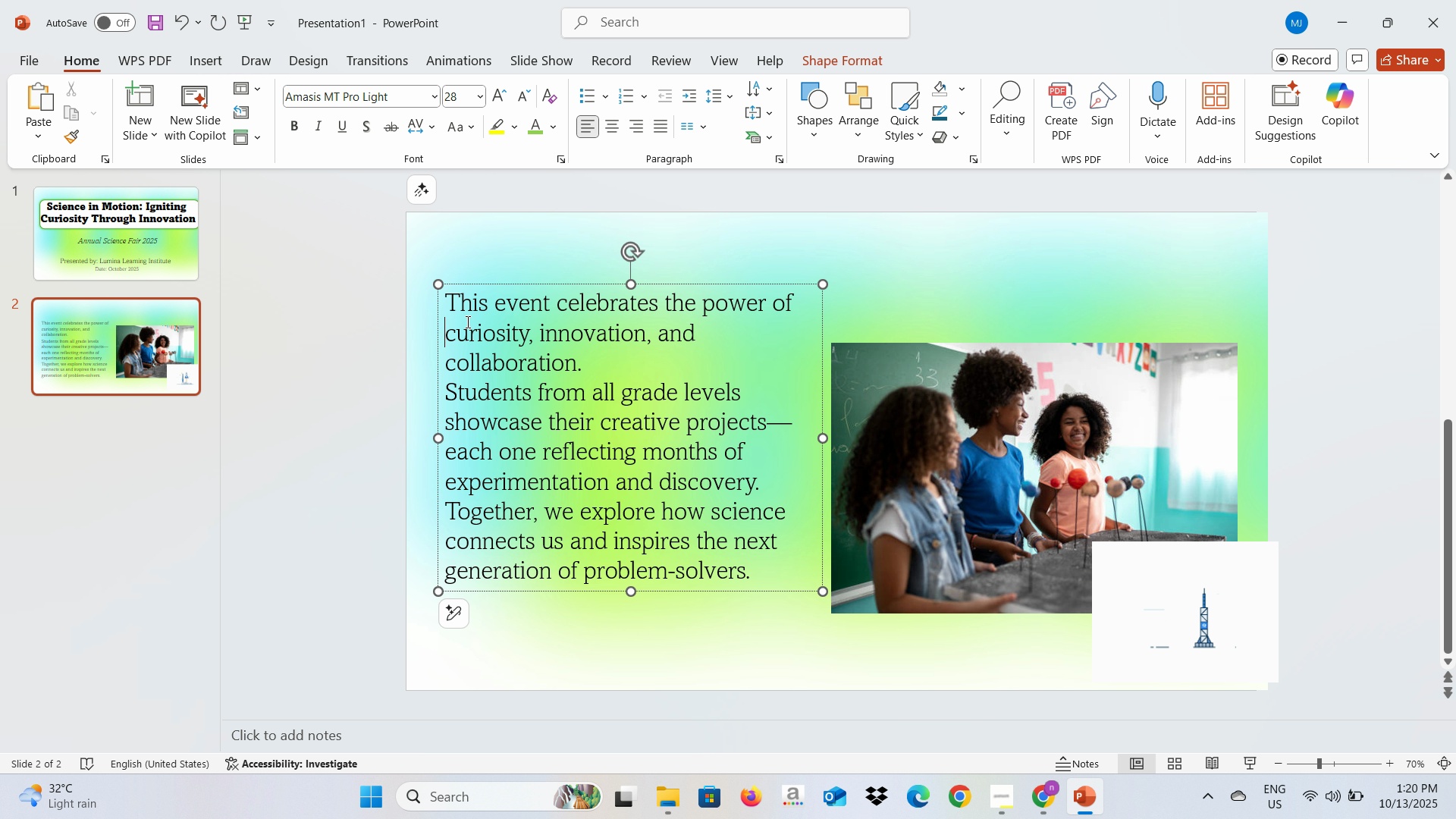 
key(Backspace)
 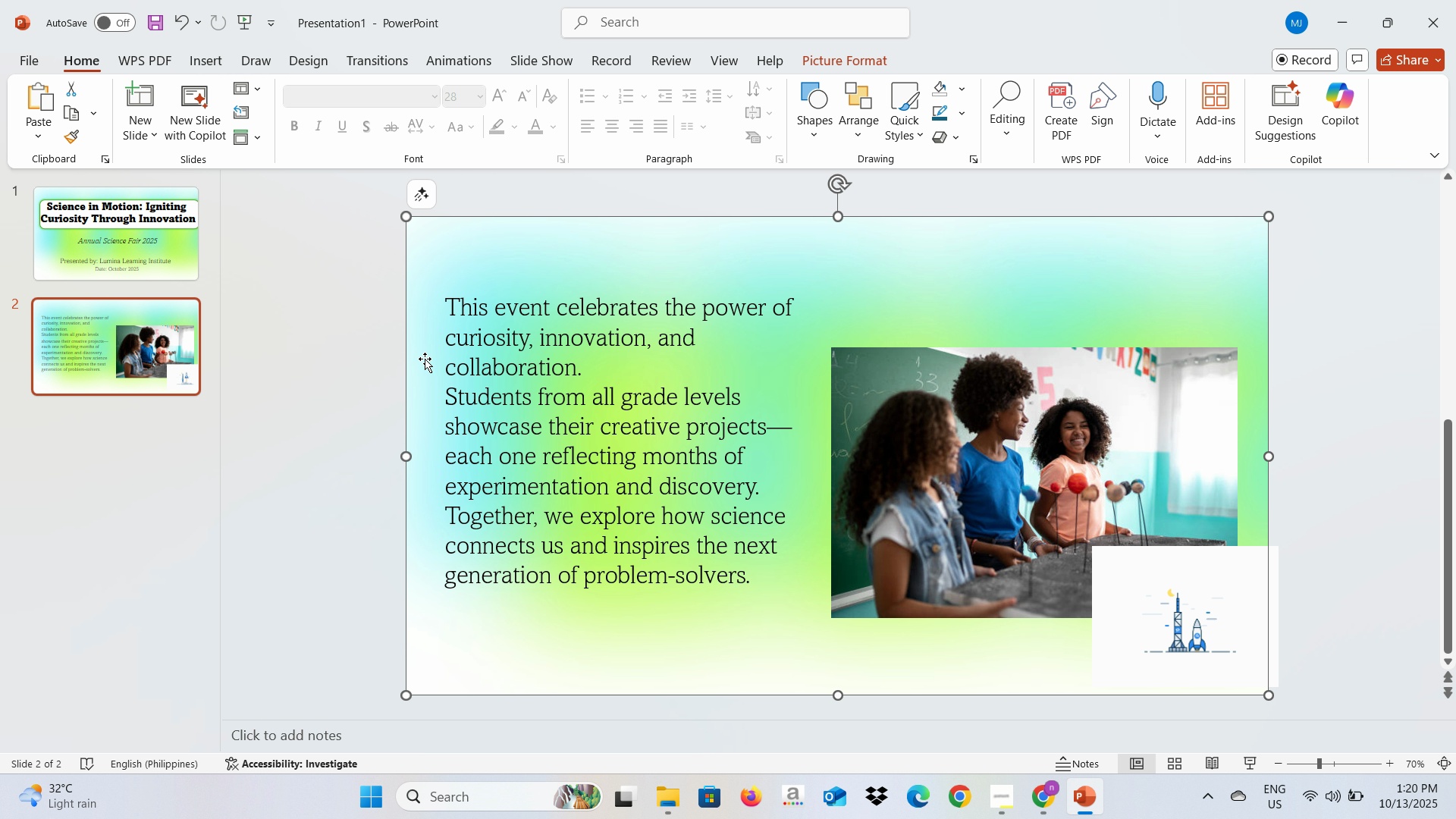 
double_click([425, 359])
 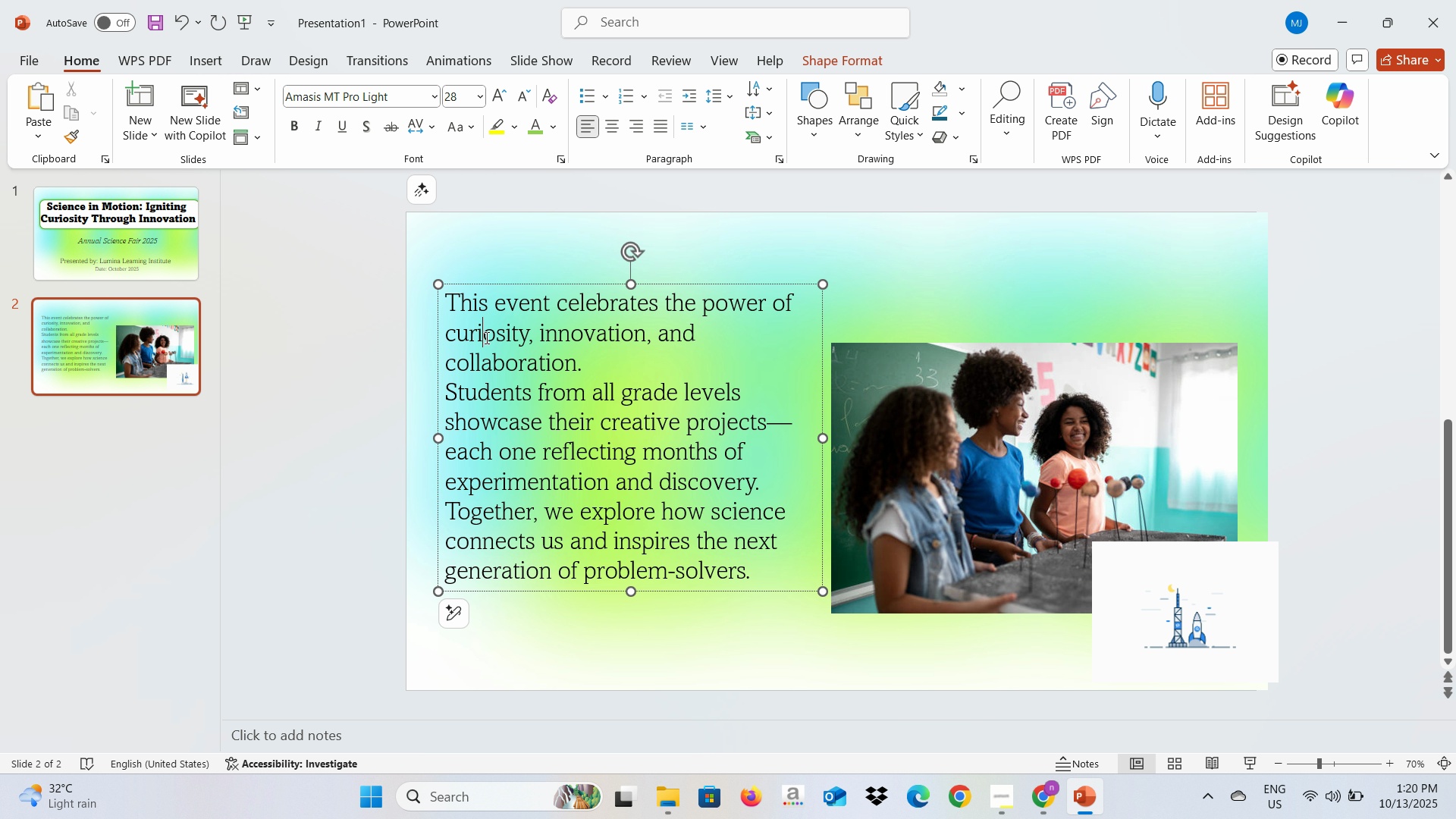 
triple_click([485, 337])
 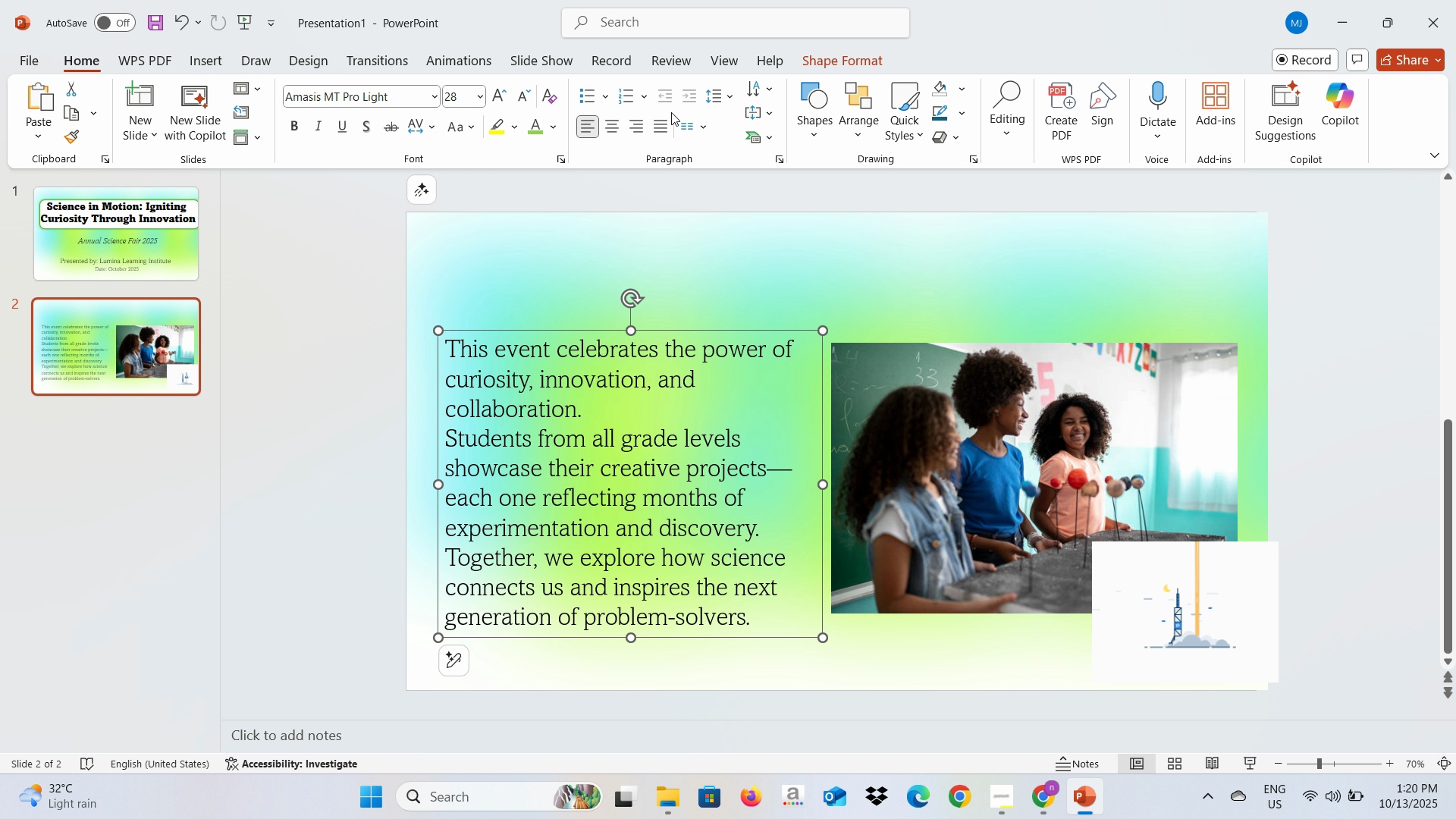 
left_click([807, 95])
 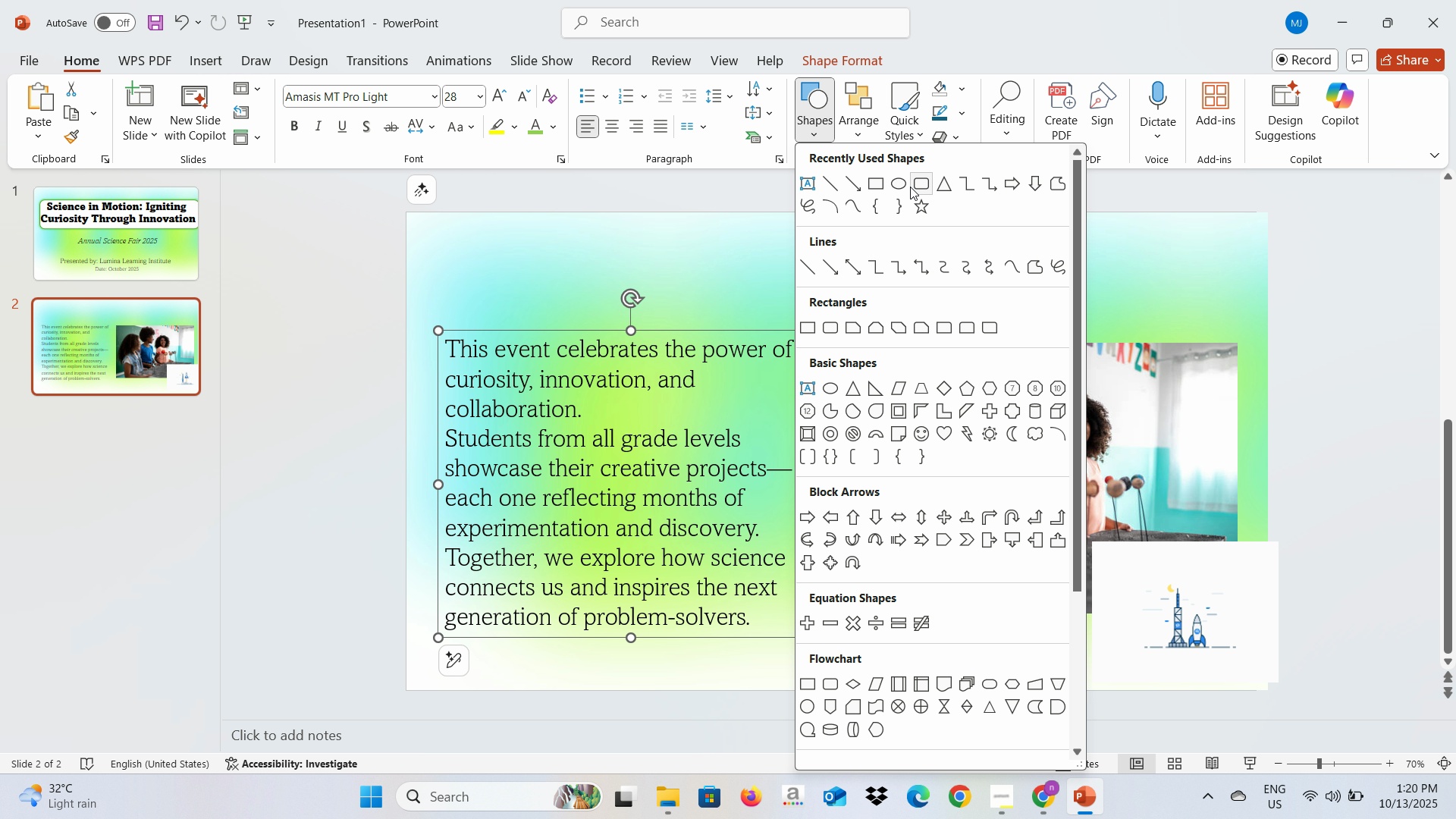 
left_click([910, 187])
 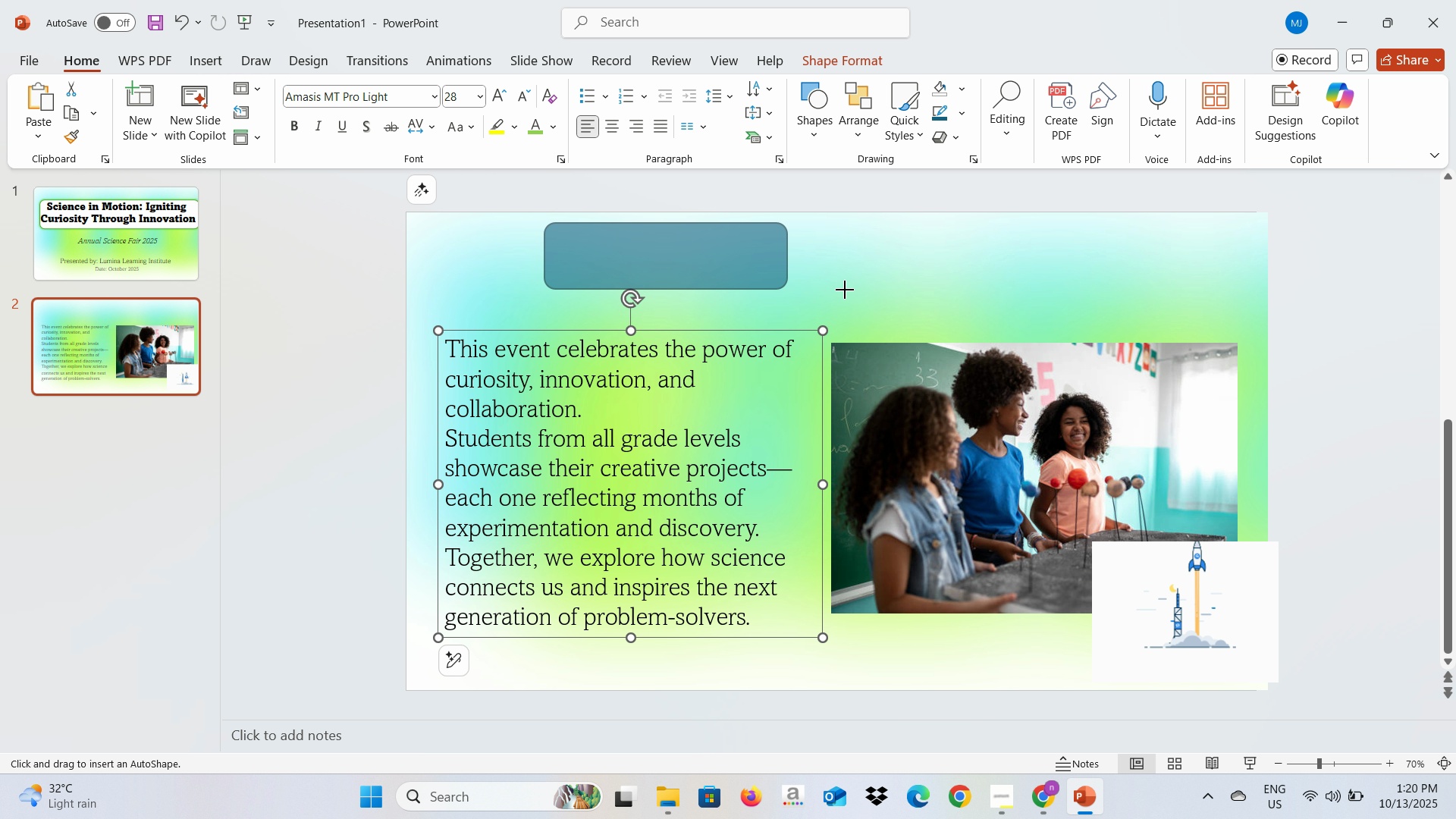 
mouse_move([1087, 307])
 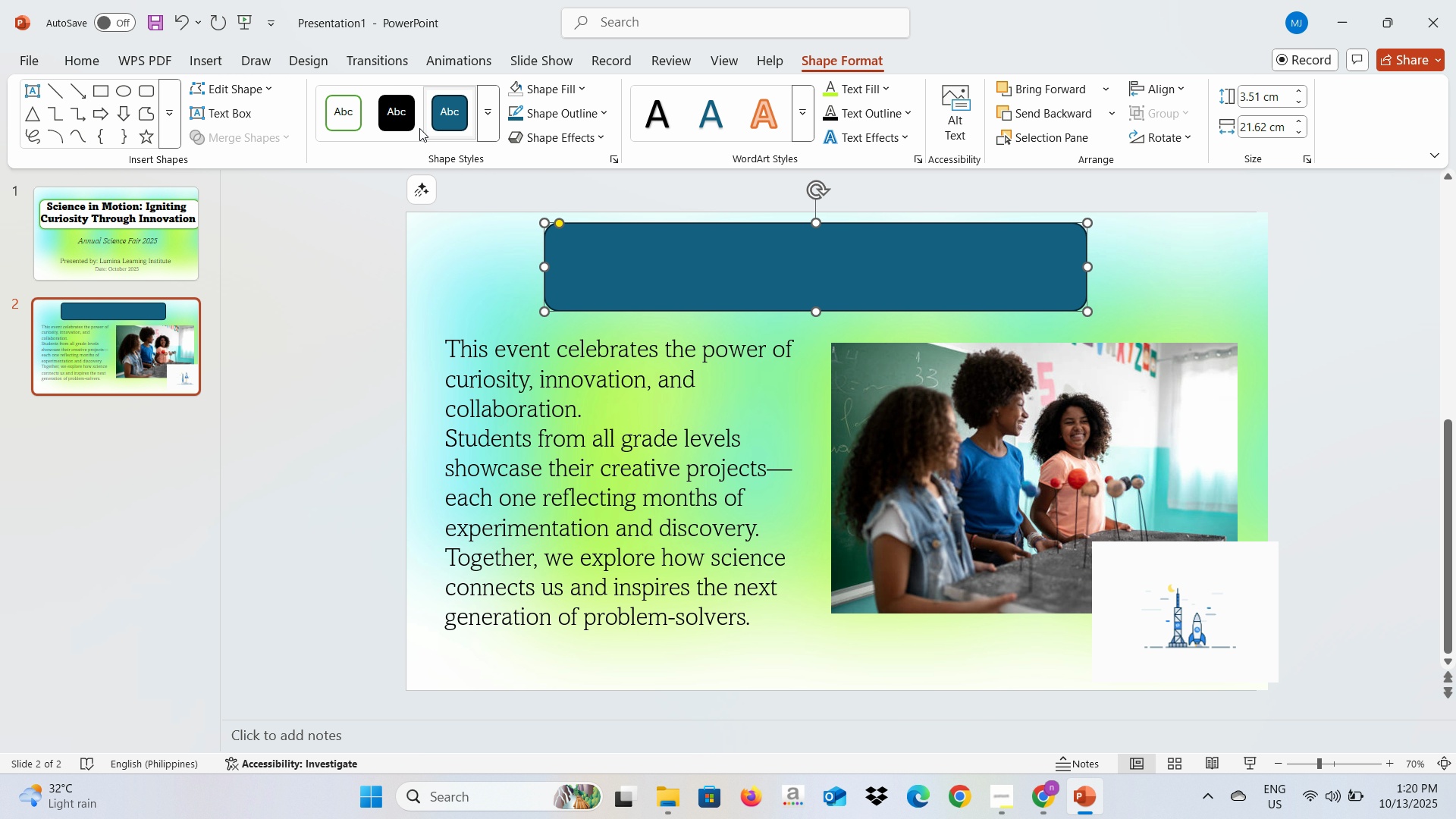 
left_click([353, 111])
 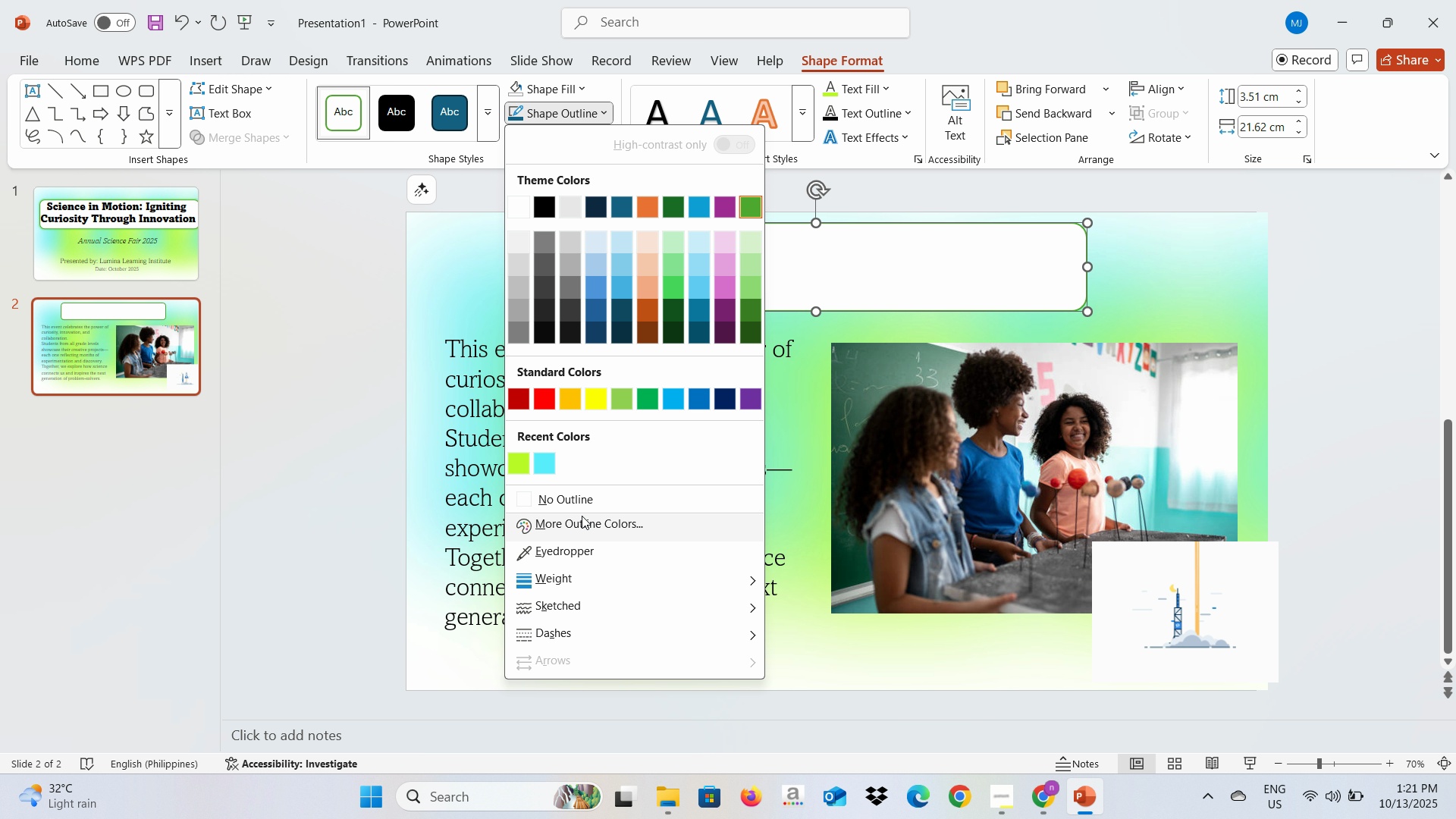 
left_click([582, 506])
 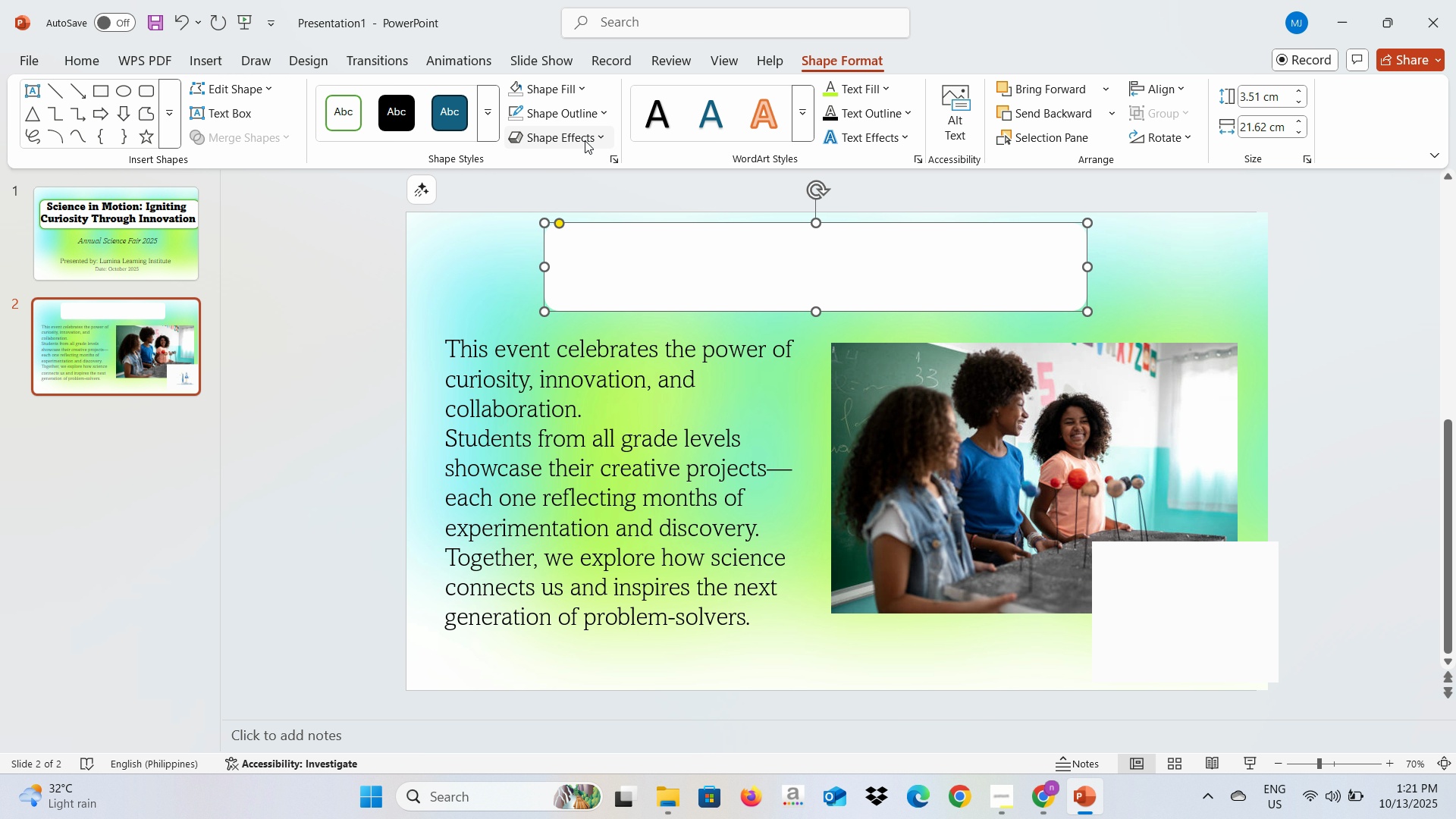 
left_click([585, 140])
 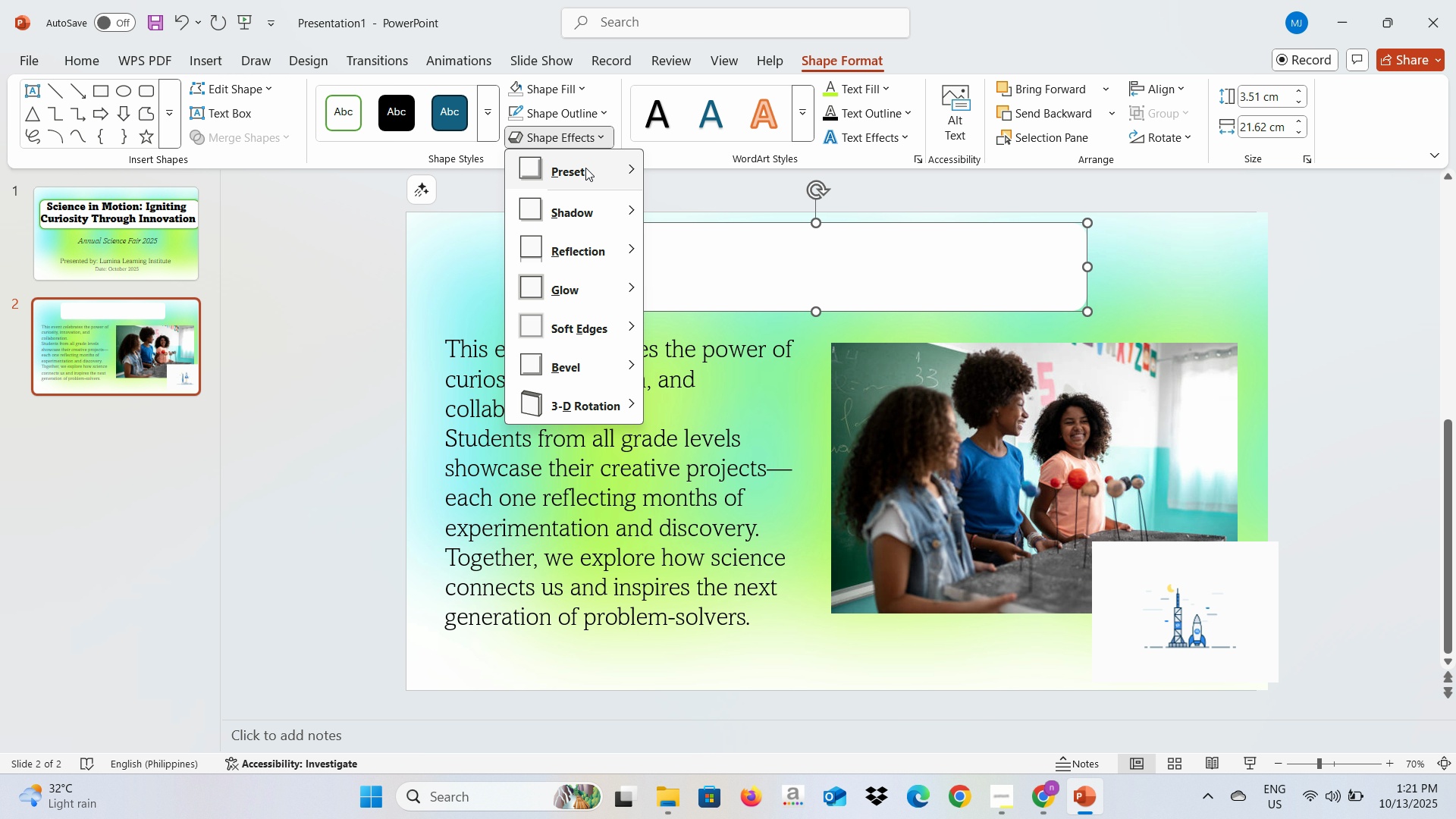 
left_click([585, 168])